 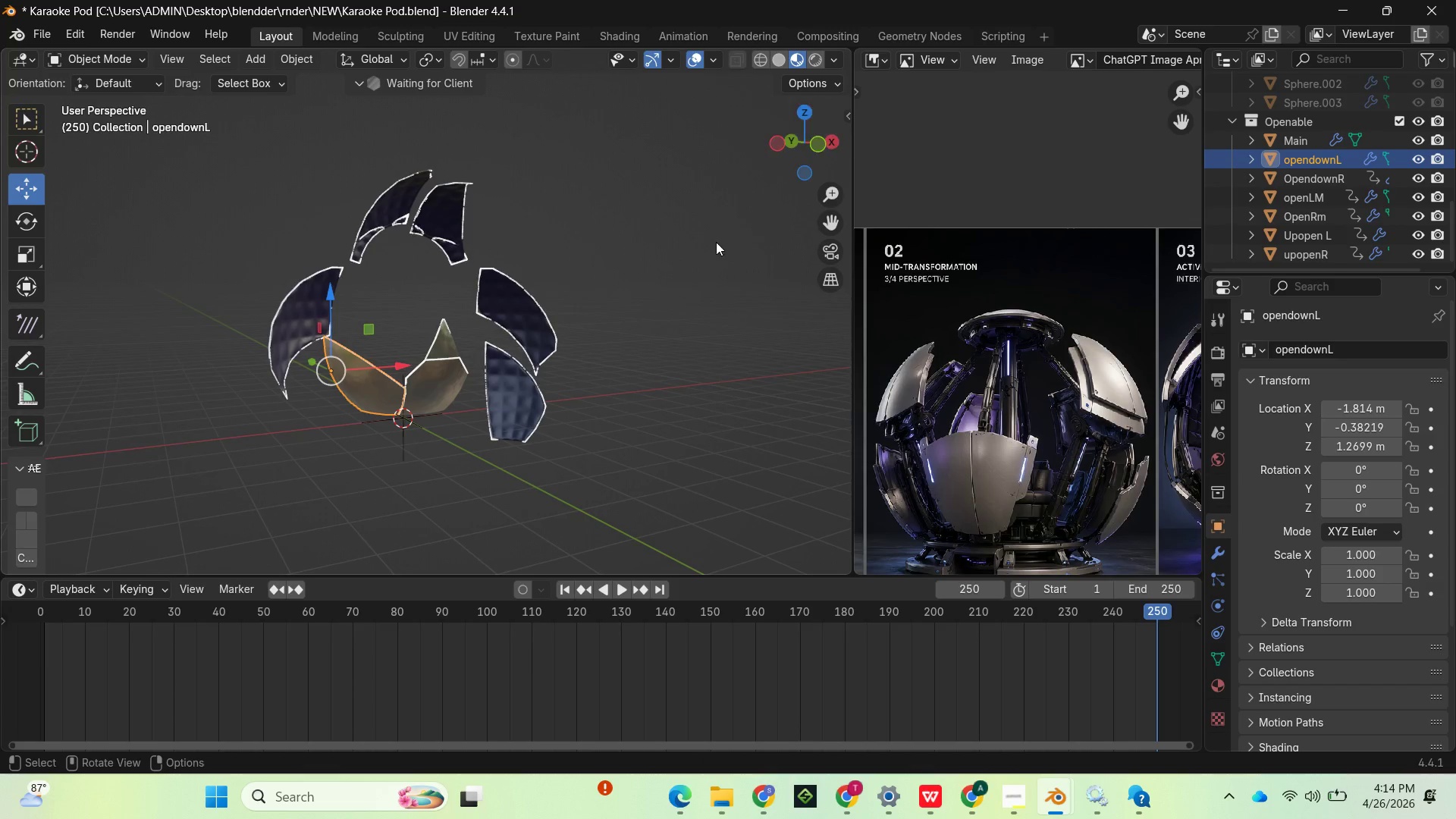 
type(rz)
 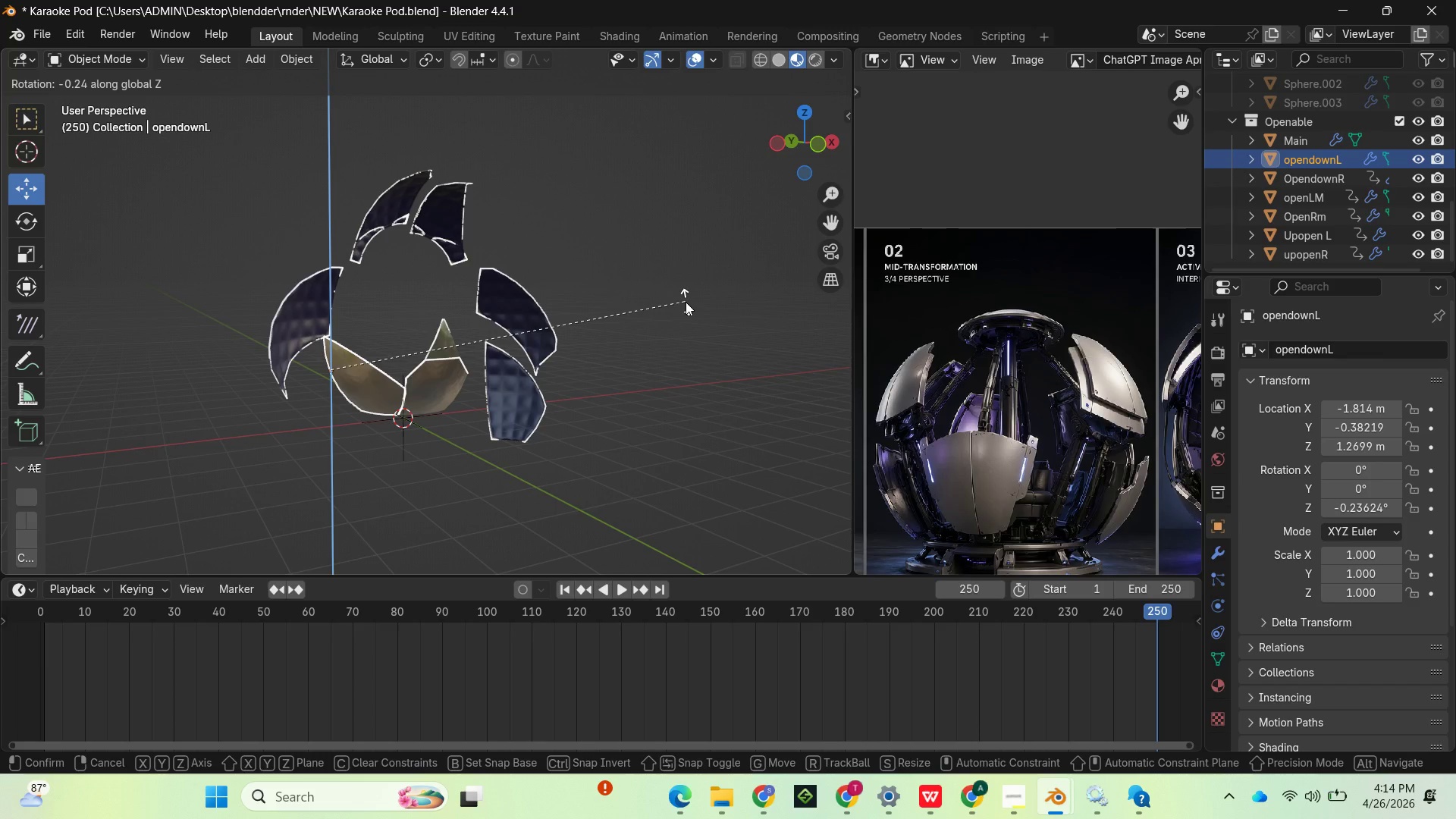 
wait(5.67)
 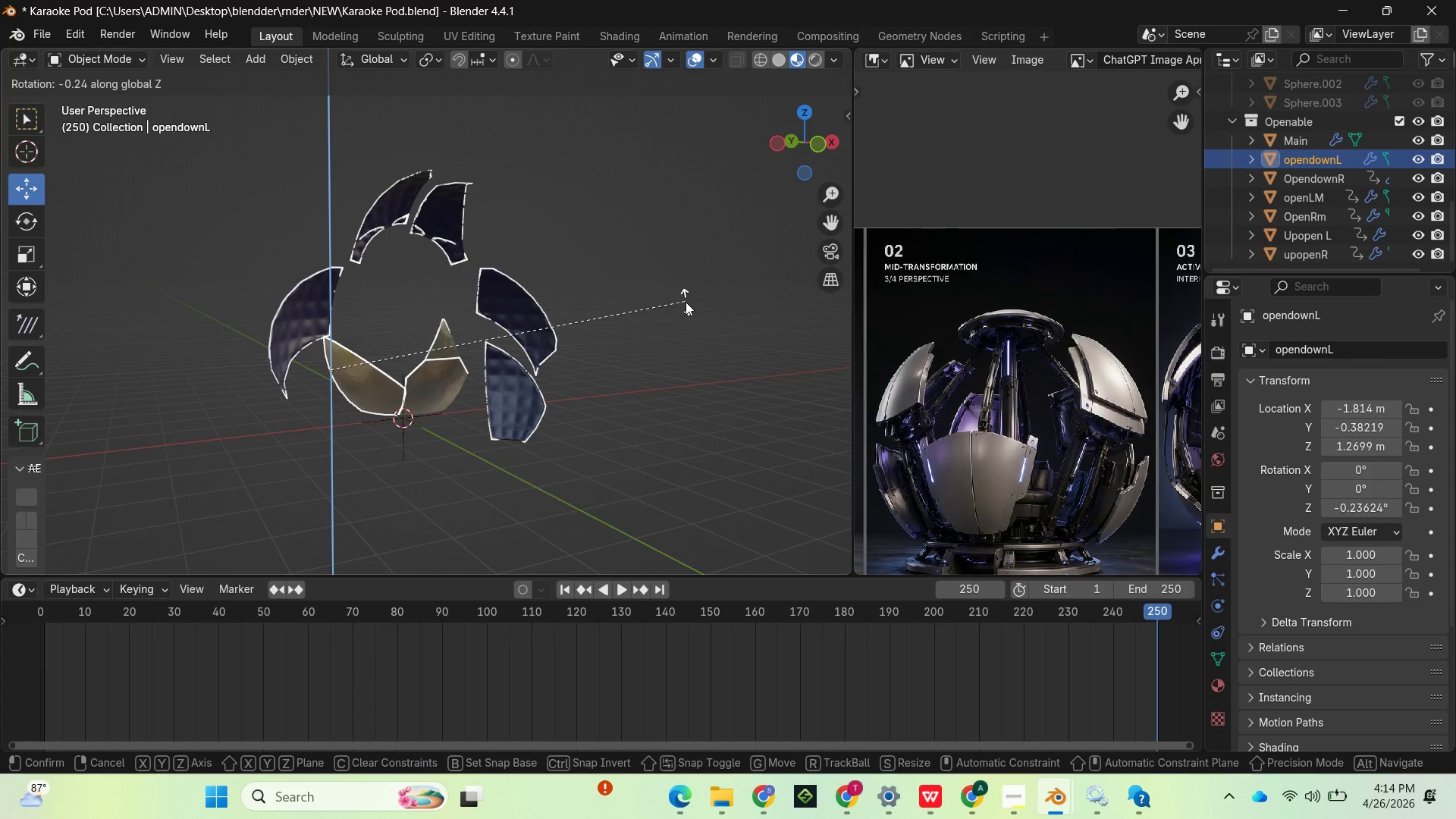 
left_click([686, 302])
 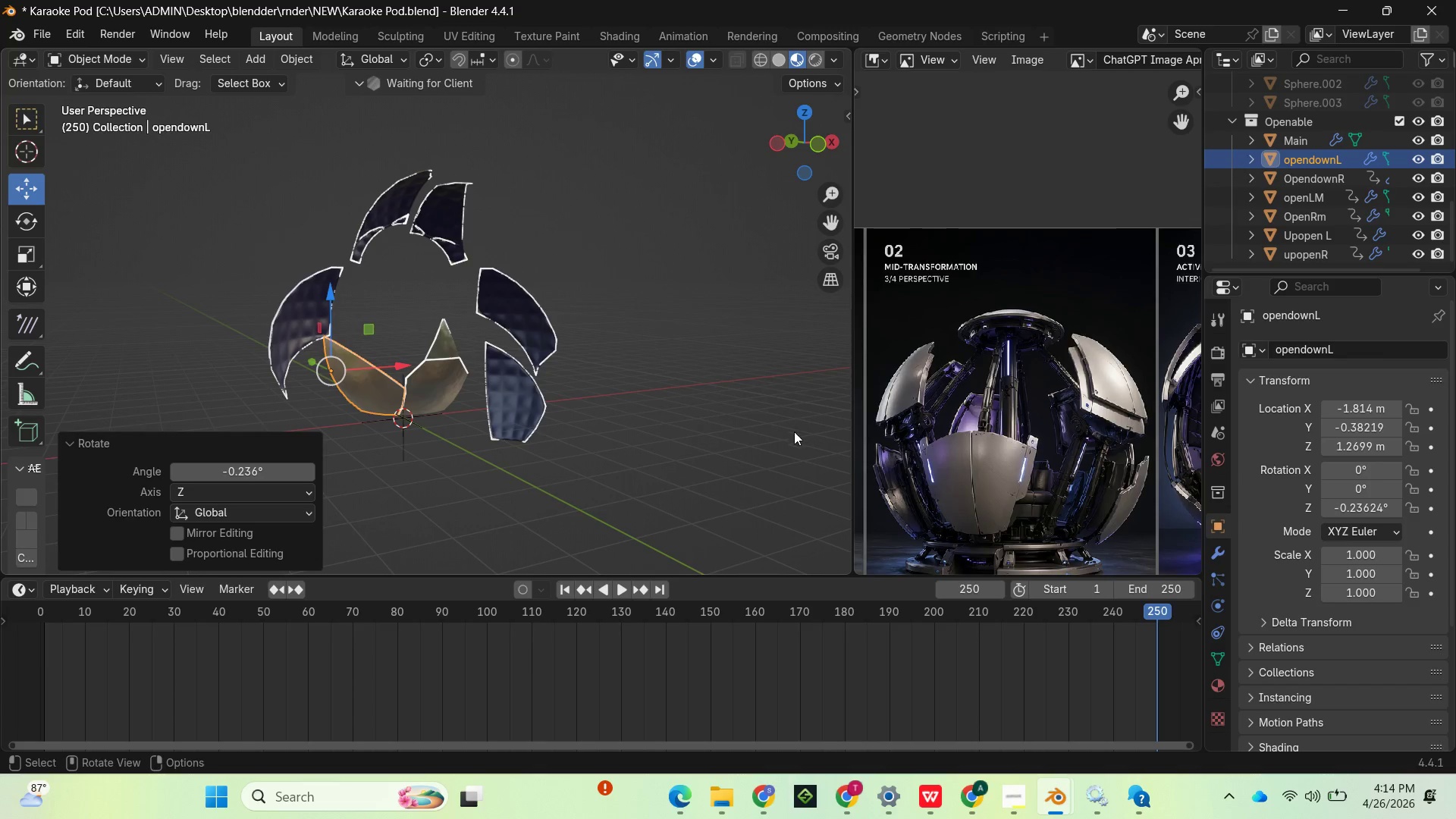 
key(Control+Z)
 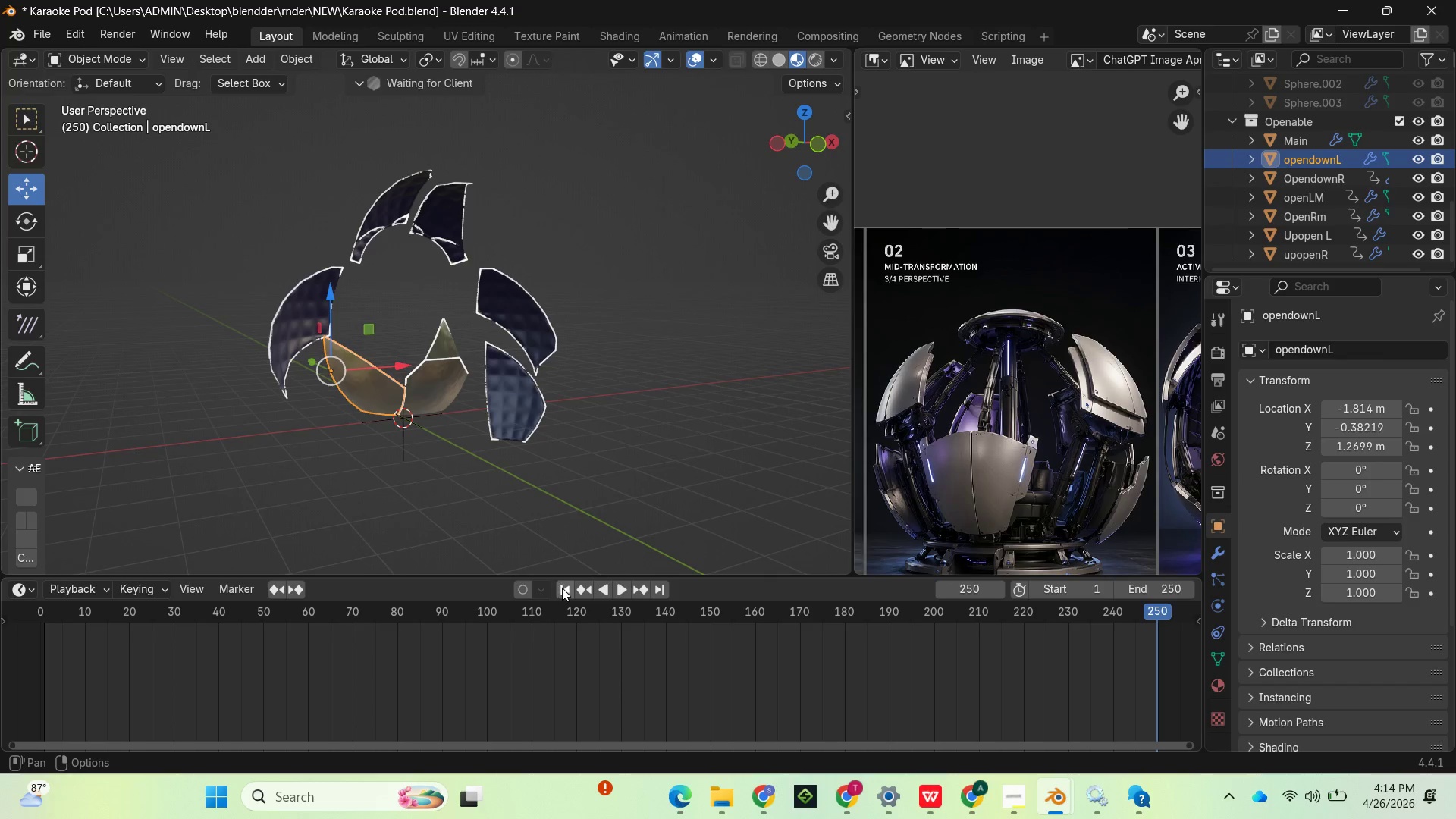 
left_click([563, 588])
 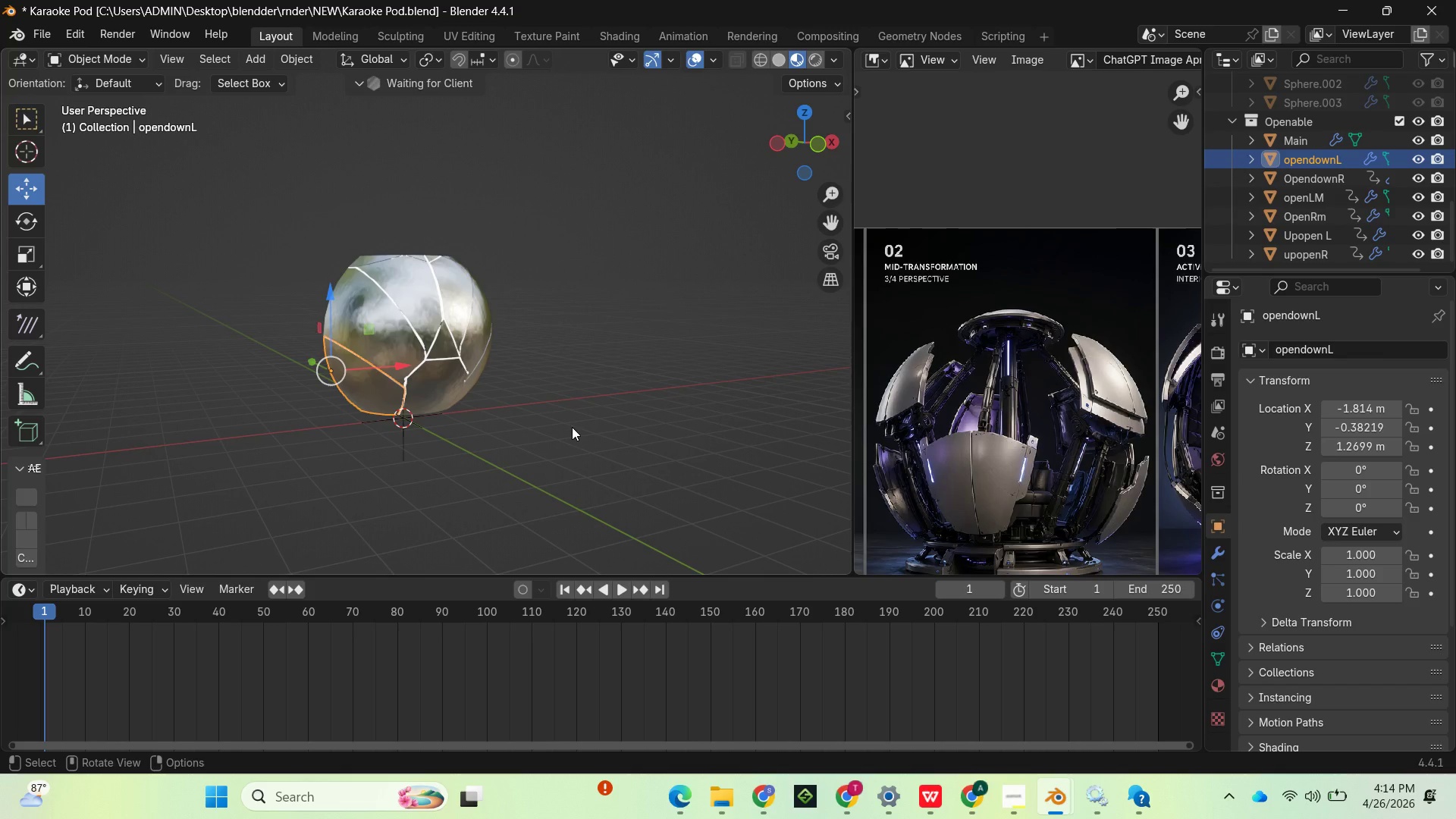 
key(I)
 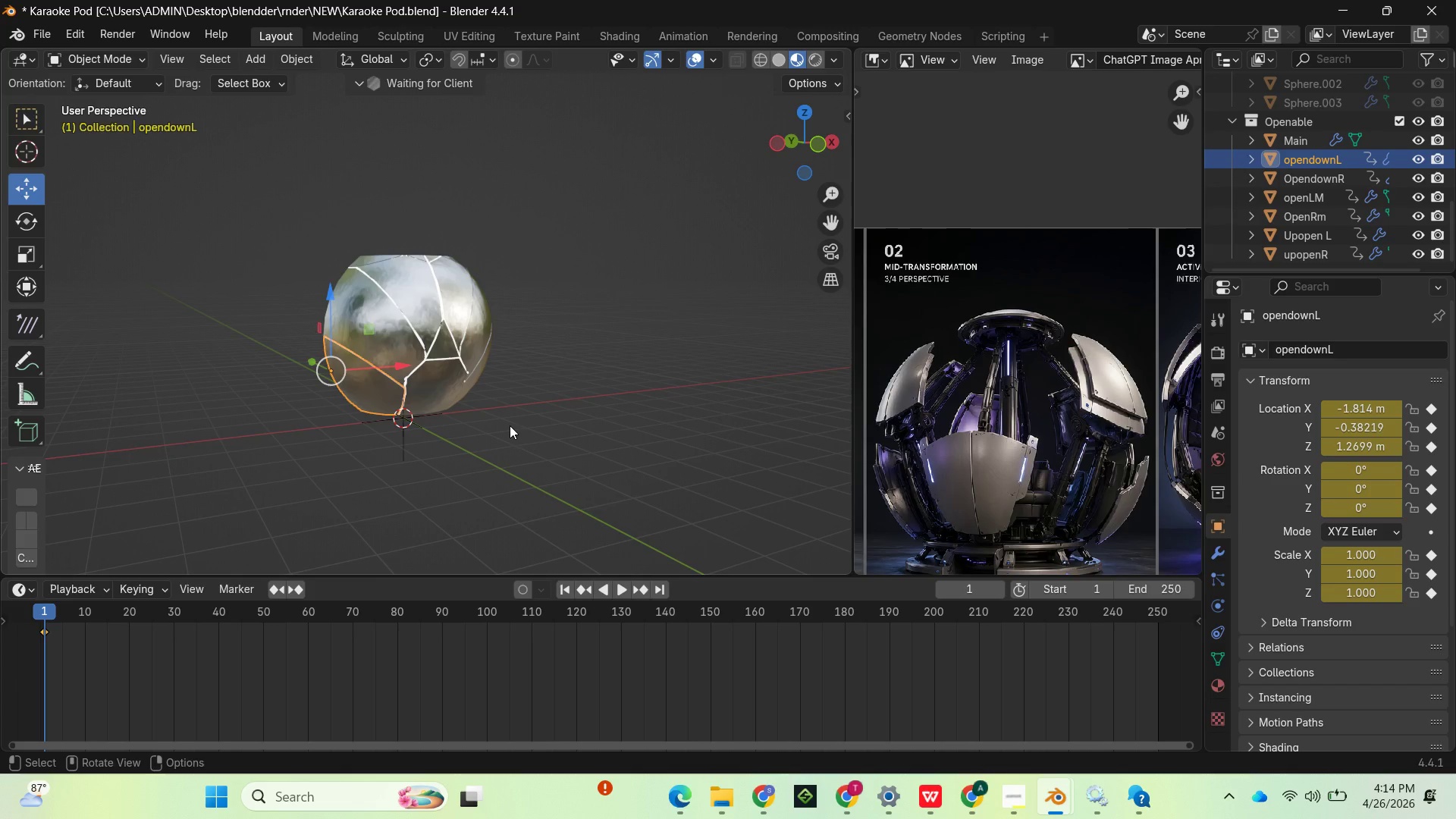 
wait(25.7)
 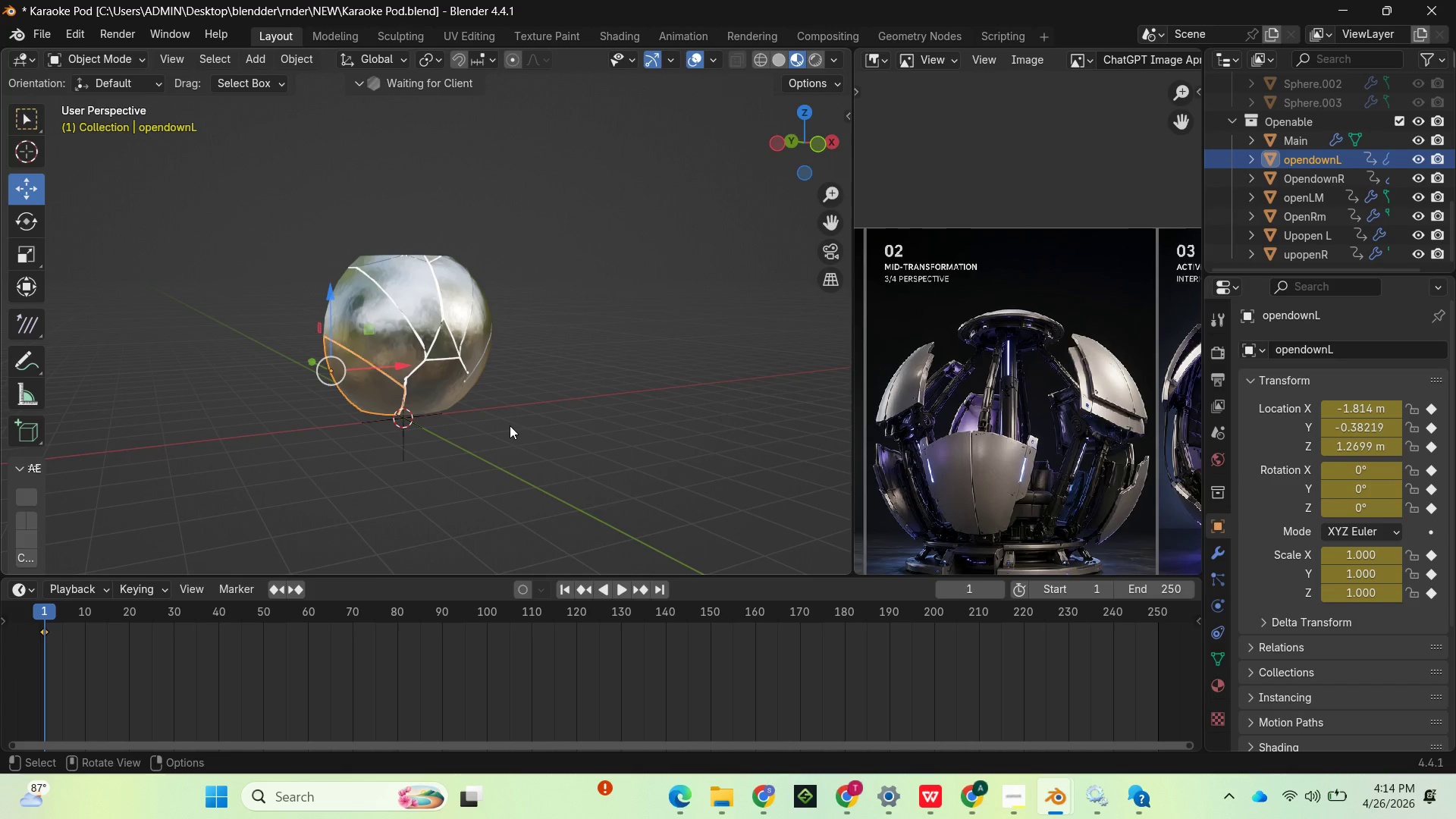 
left_click_drag(start_coordinate=[50, 606], to_coordinate=[599, 556])
 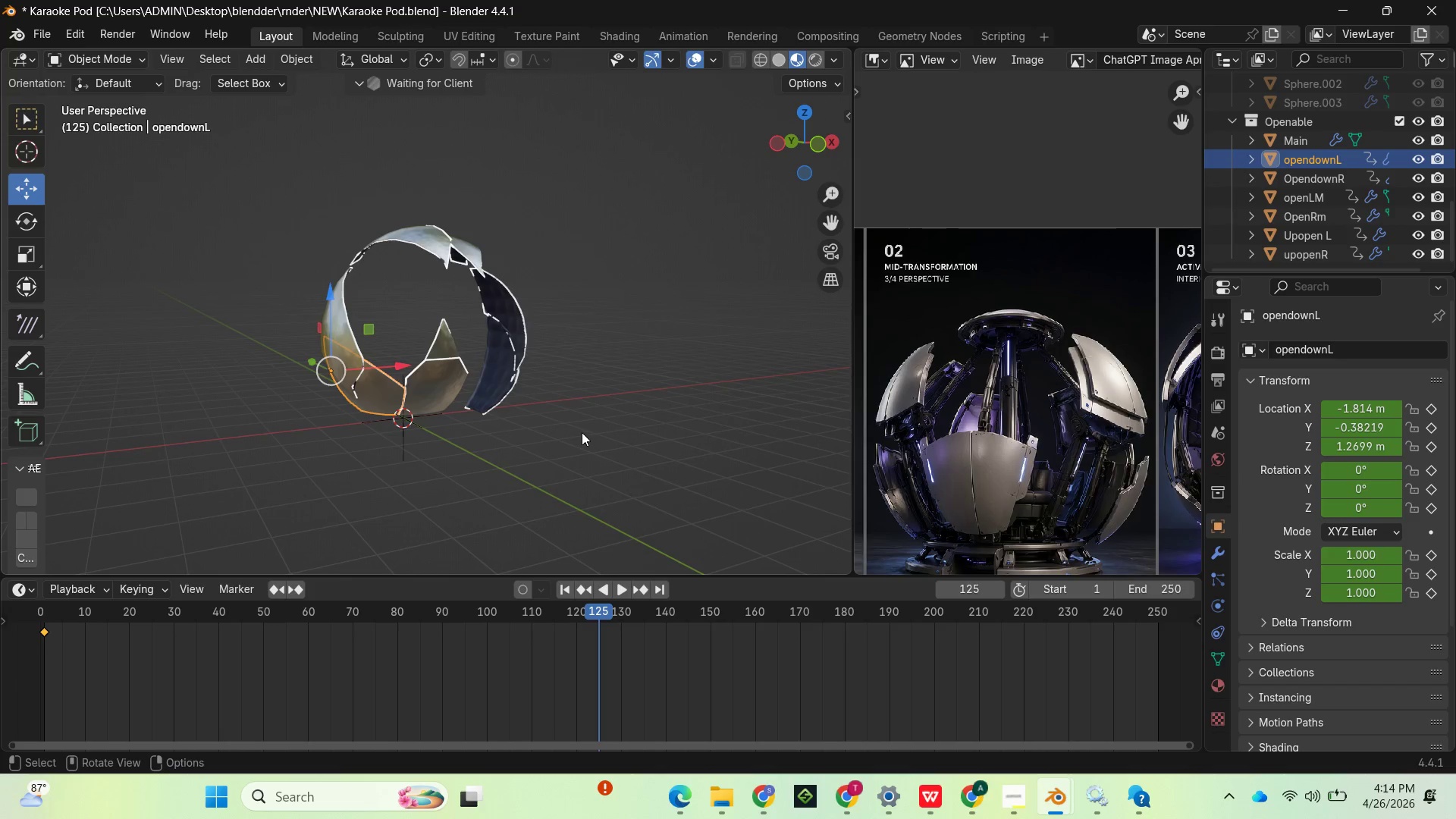 
type(rz)
 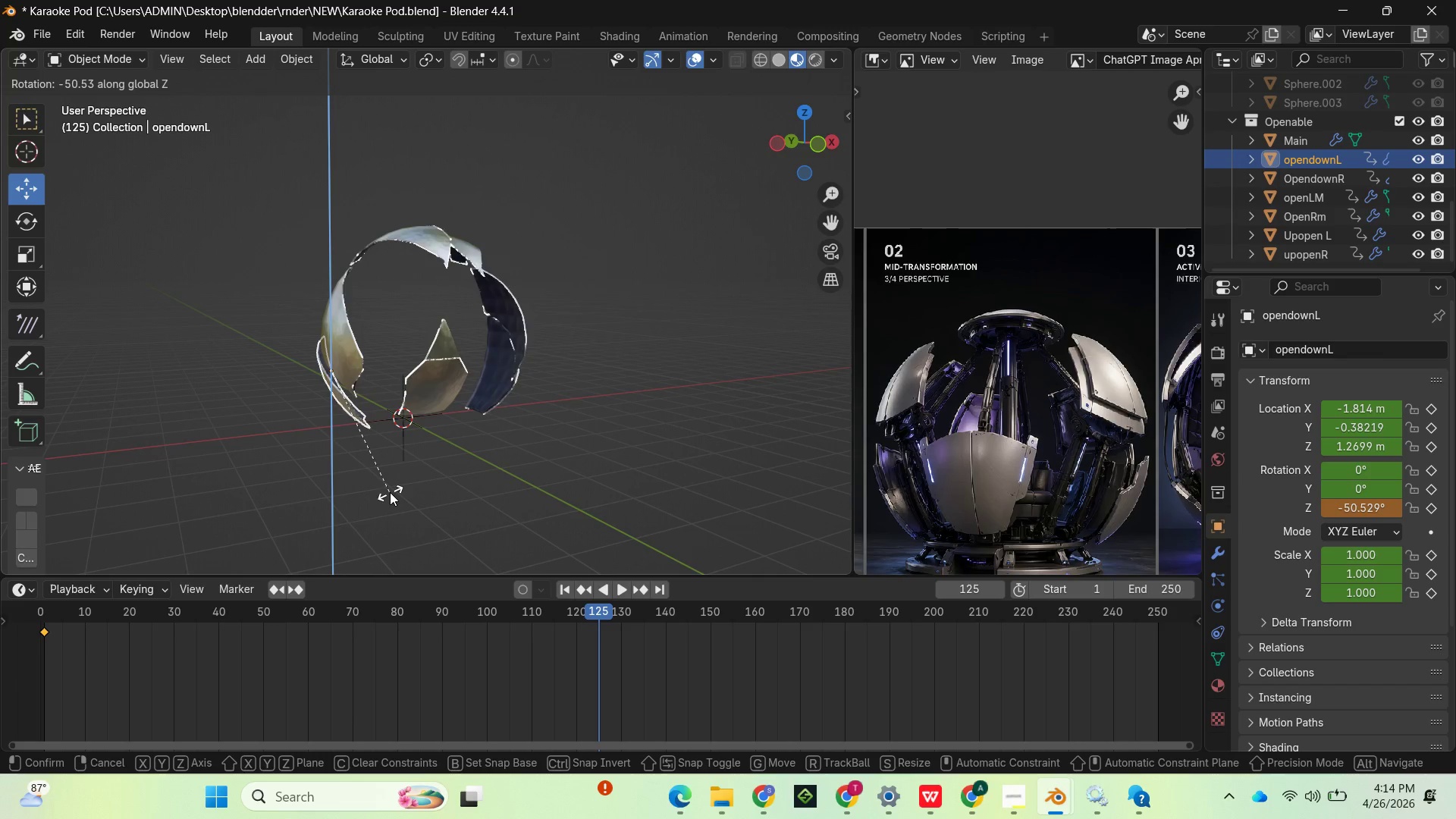 
left_click([390, 492])
 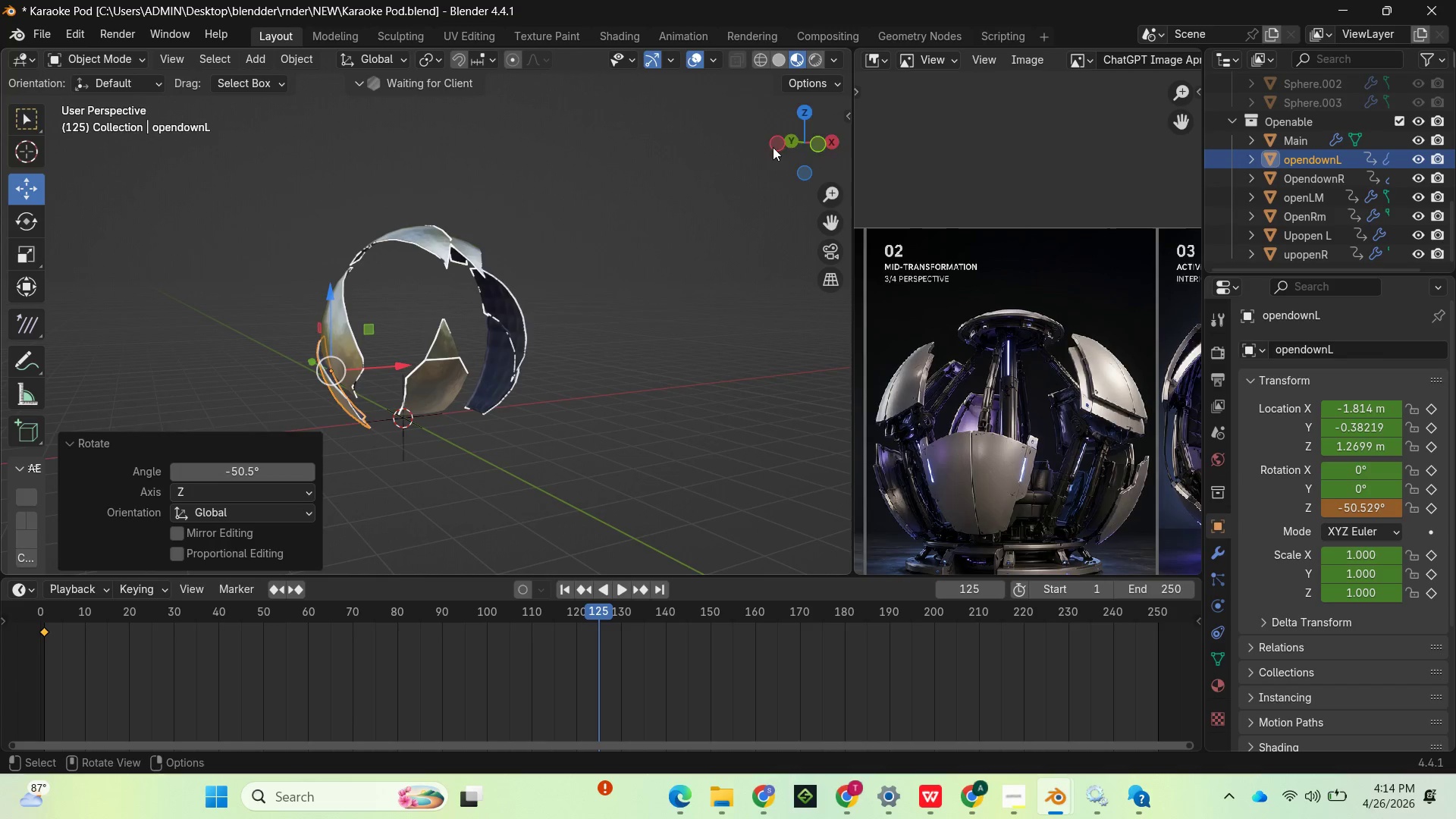 
left_click_drag(start_coordinate=[785, 140], to_coordinate=[723, 571])
 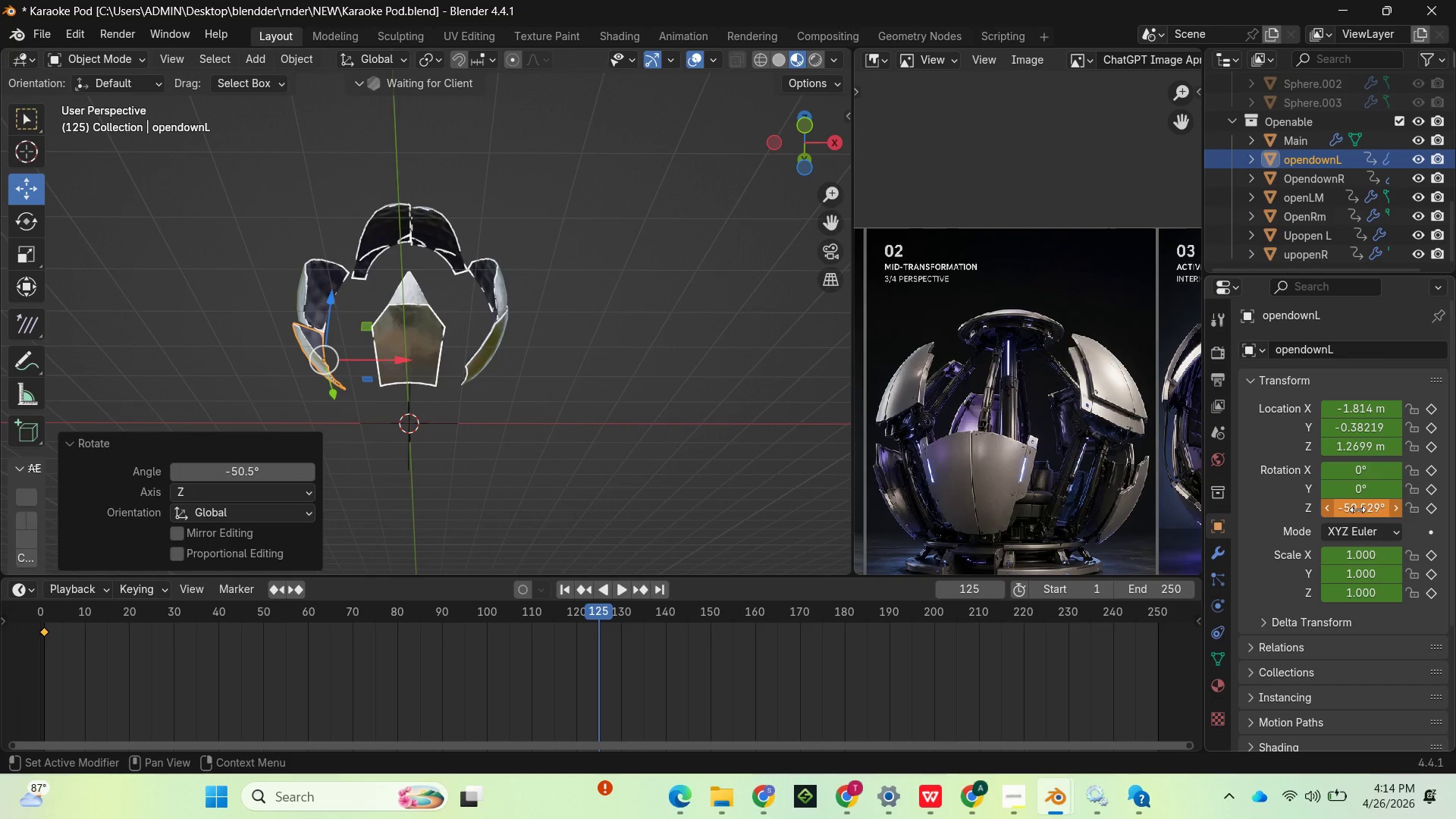 
left_click([1357, 510])
 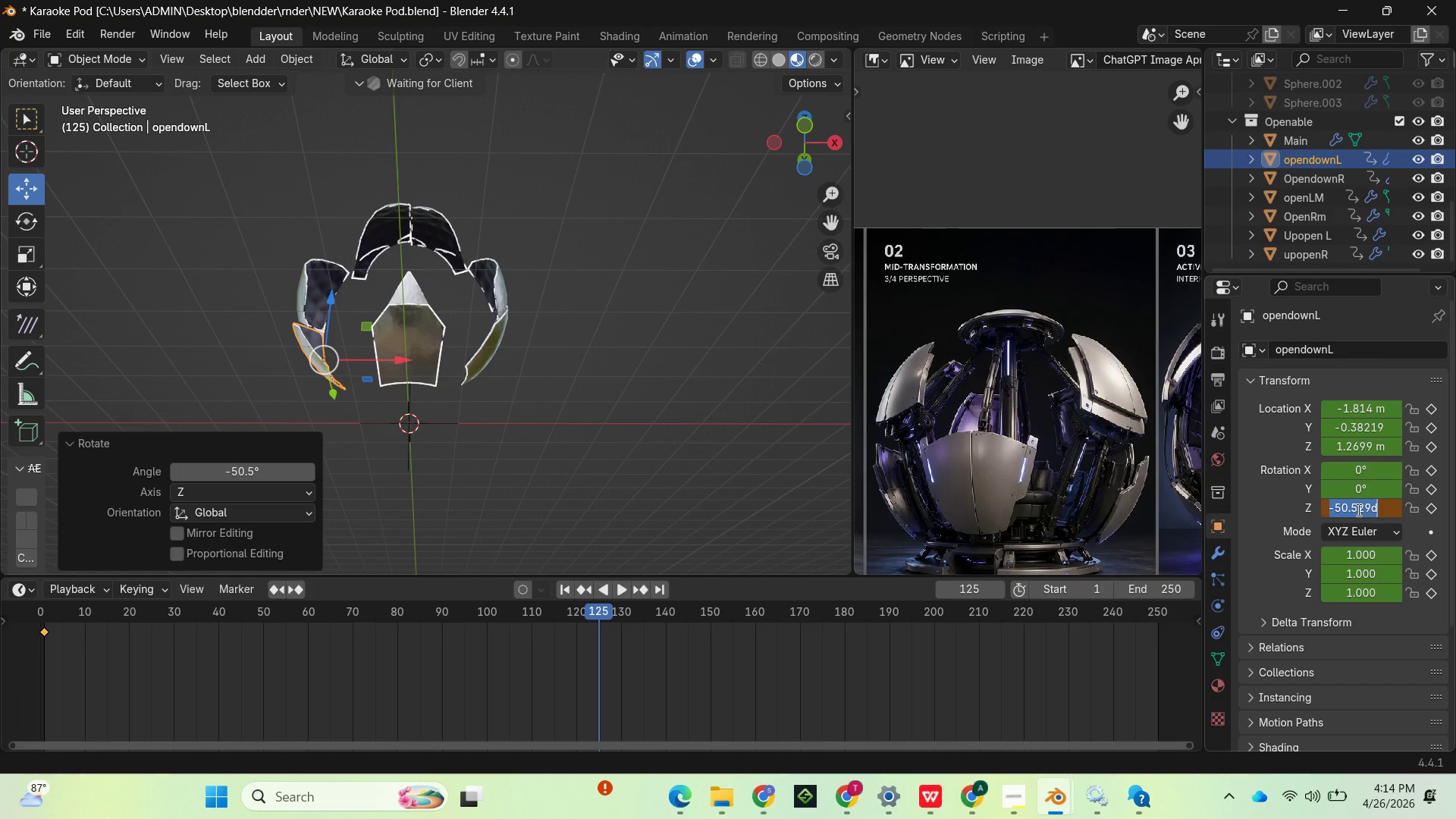 
type(-45)
 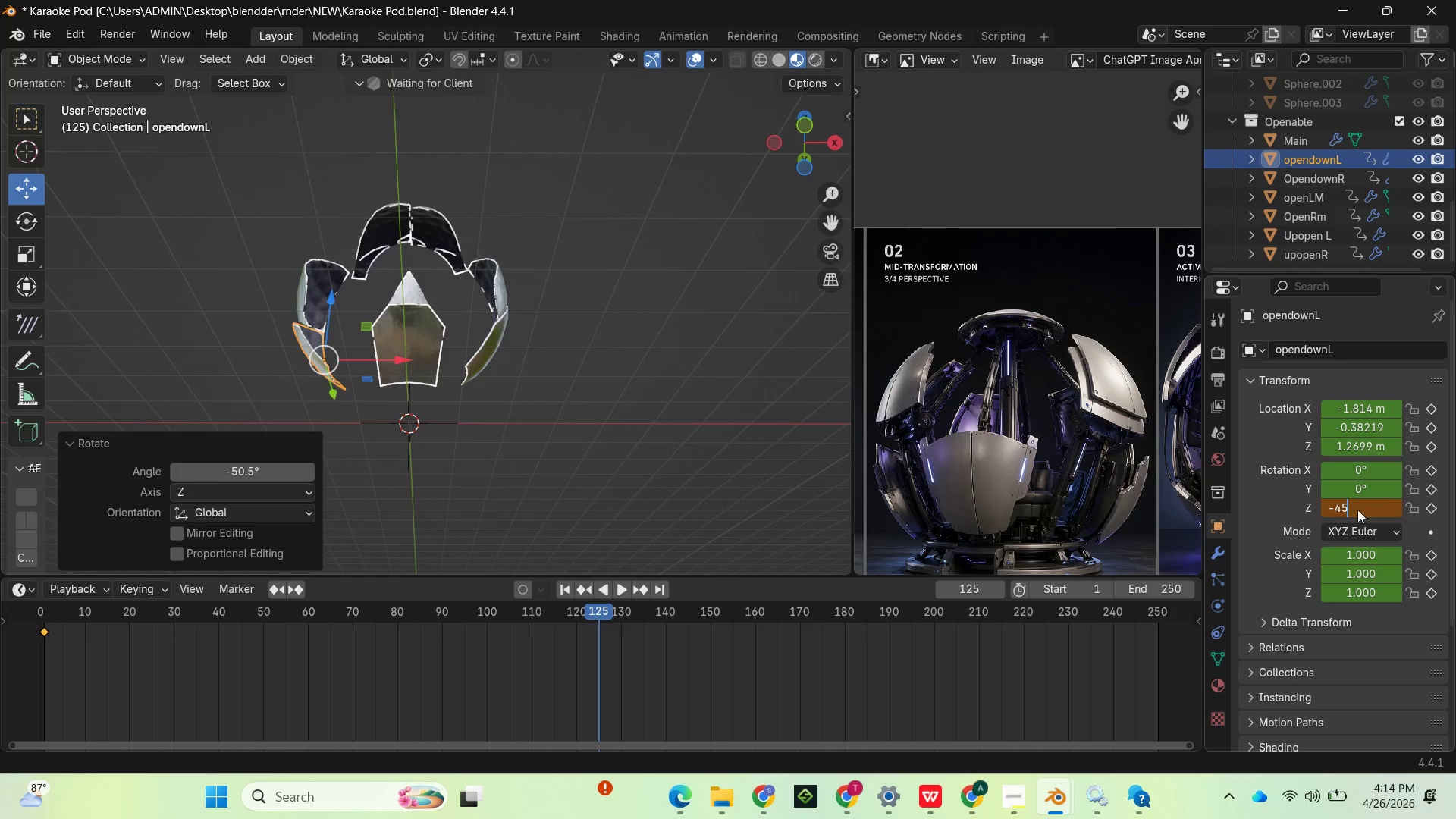 
key(Enter)
 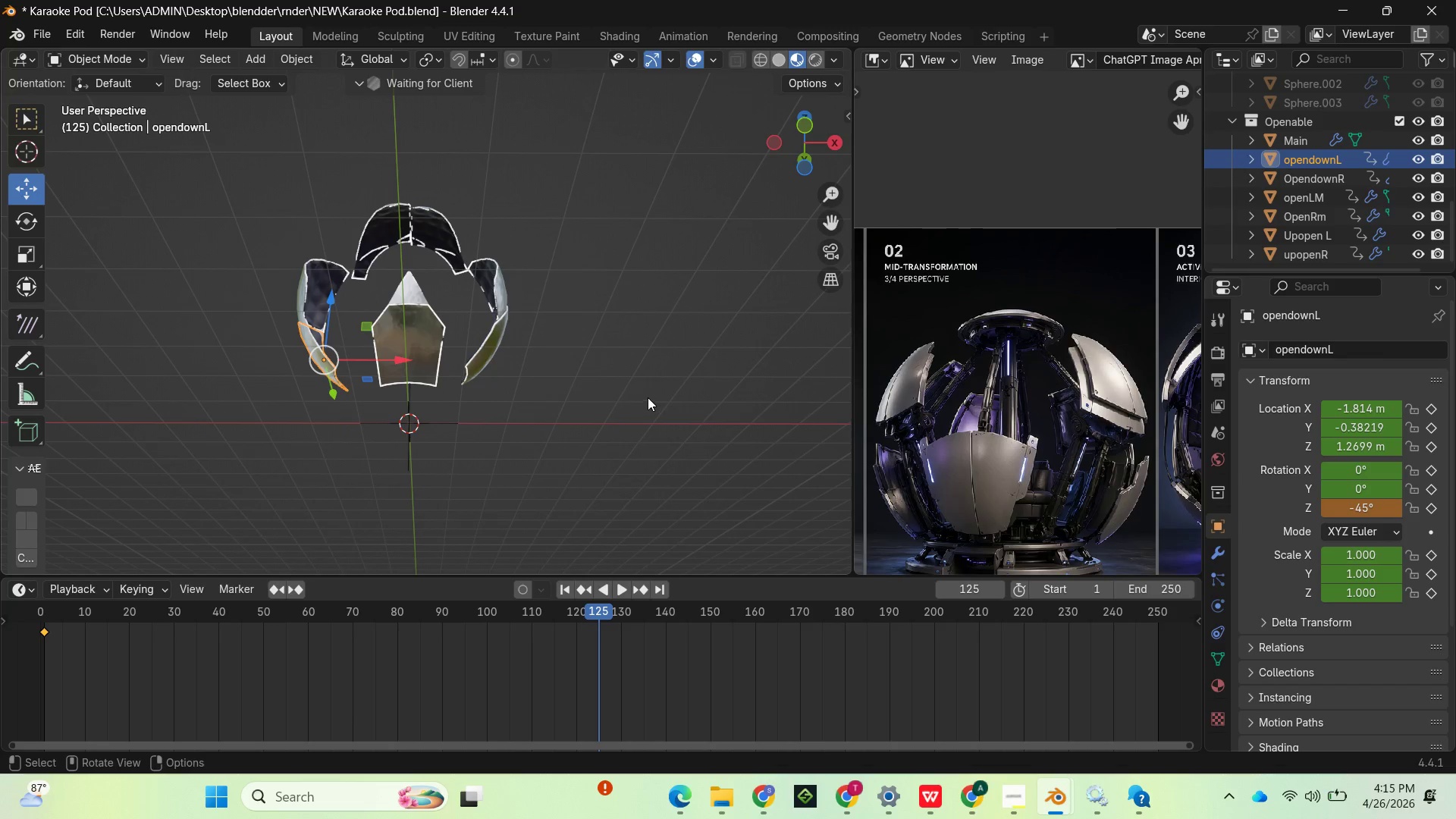 
key(I)
 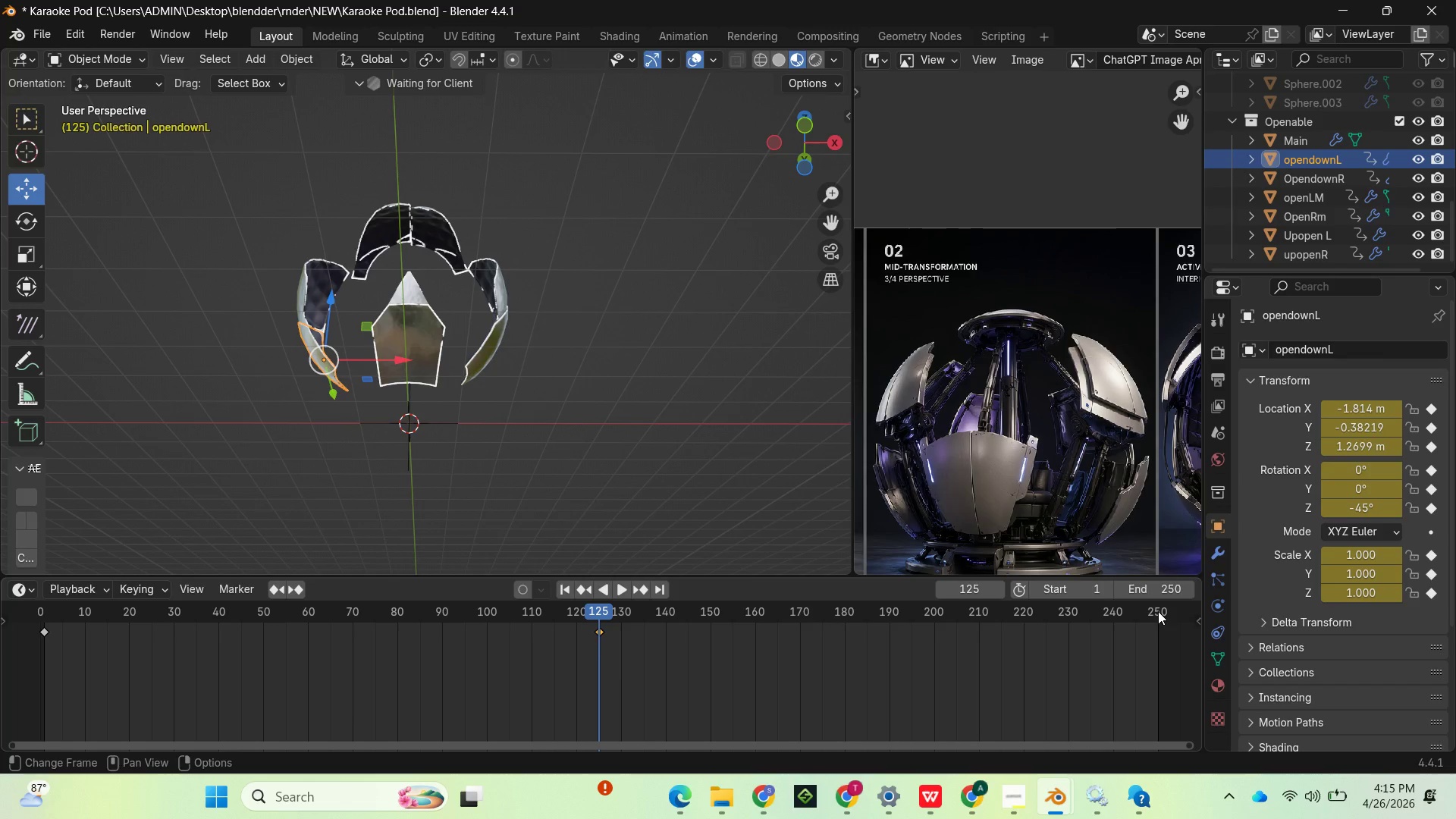 
left_click([1156, 613])
 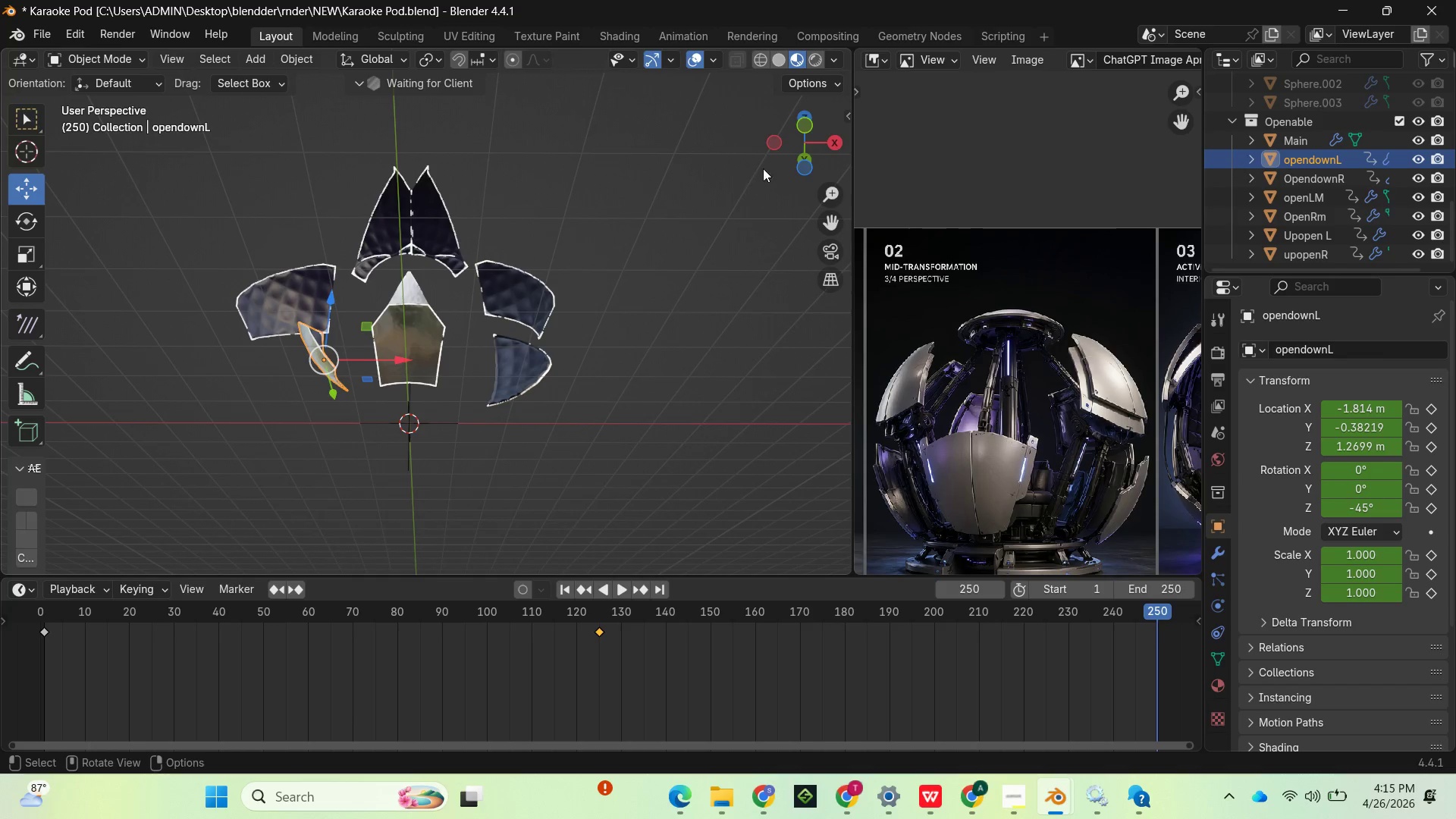 
left_click_drag(start_coordinate=[789, 143], to_coordinate=[805, 260])
 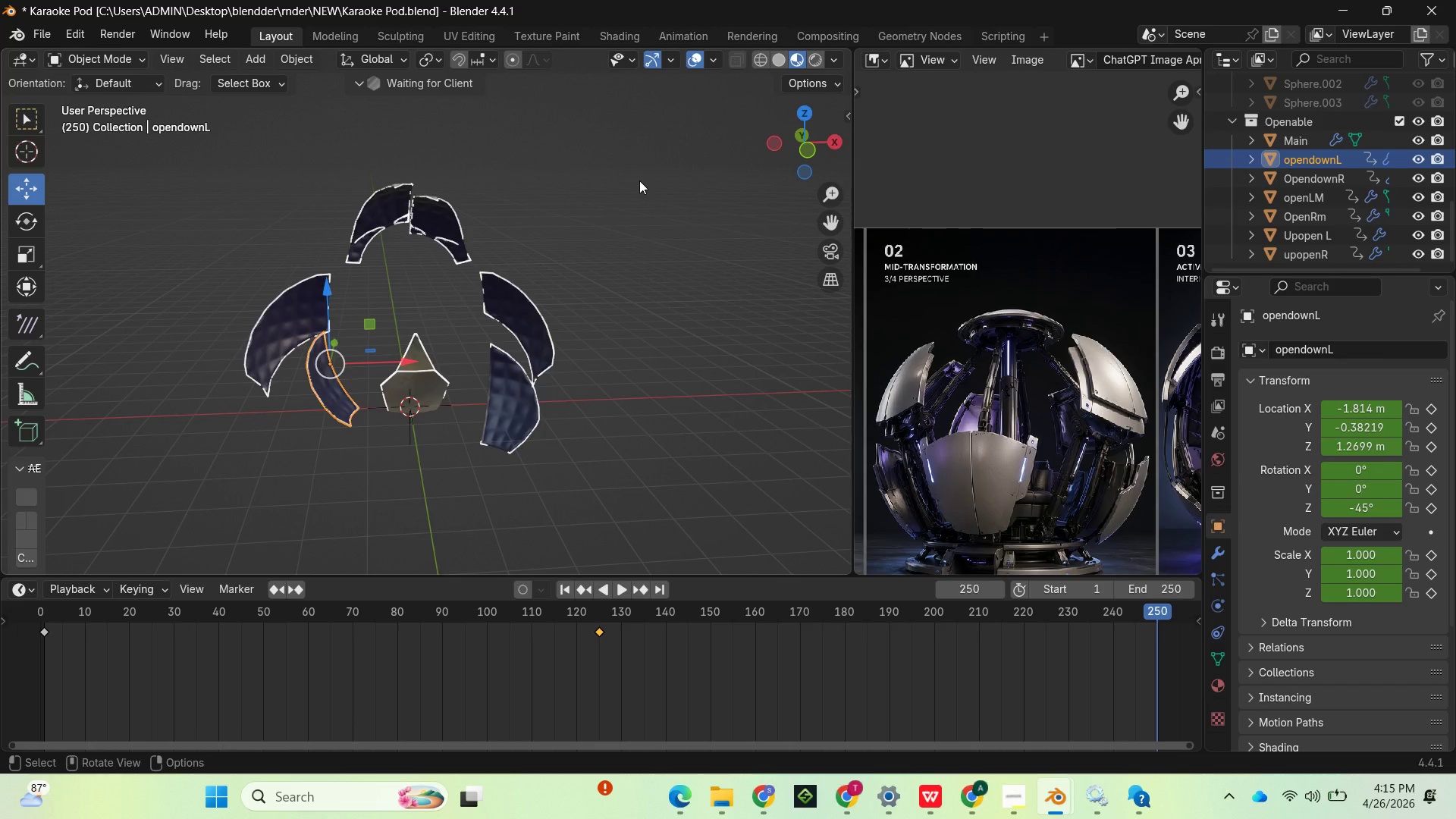 
type(rz)
 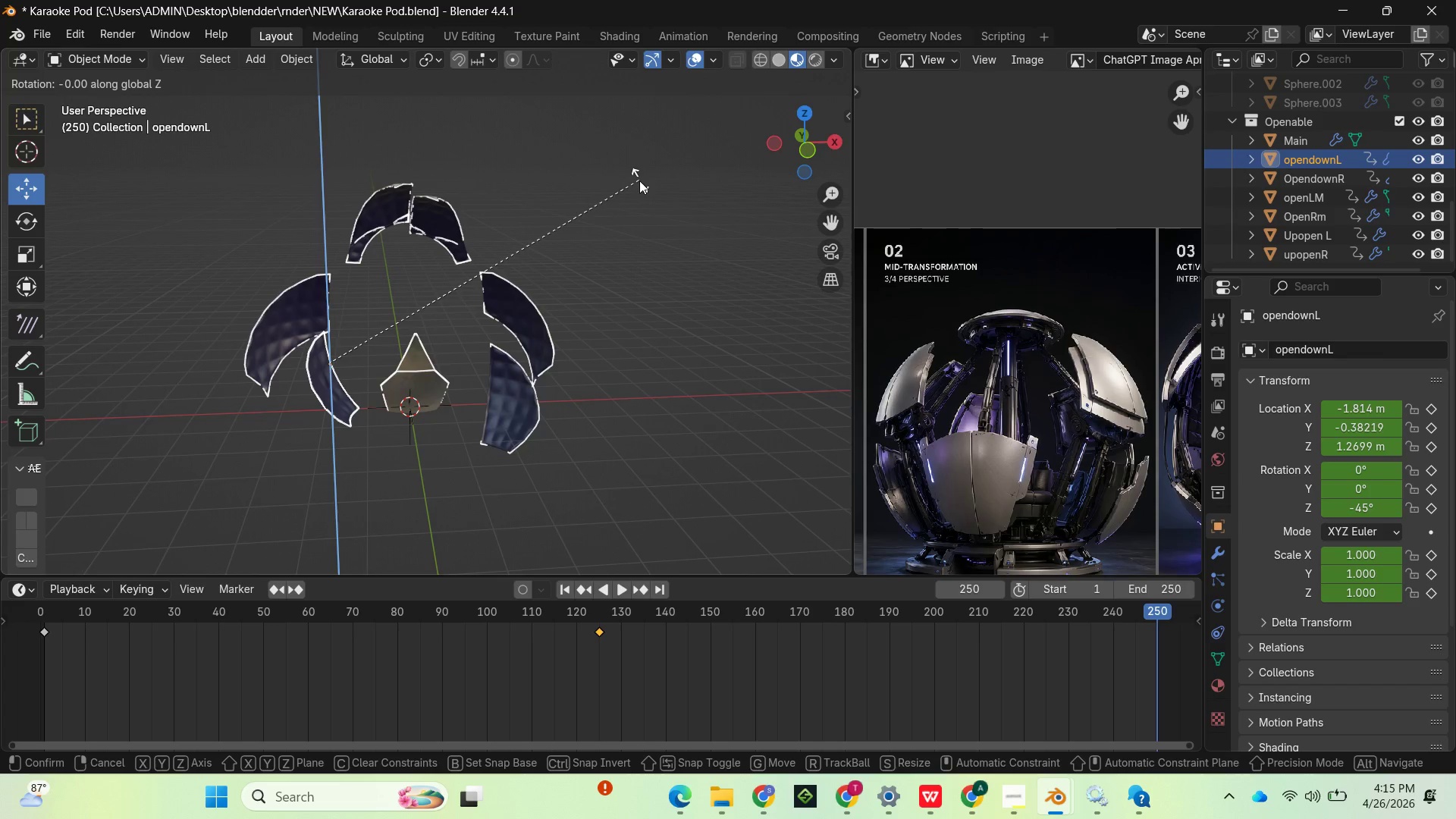 
left_click([639, 180])
 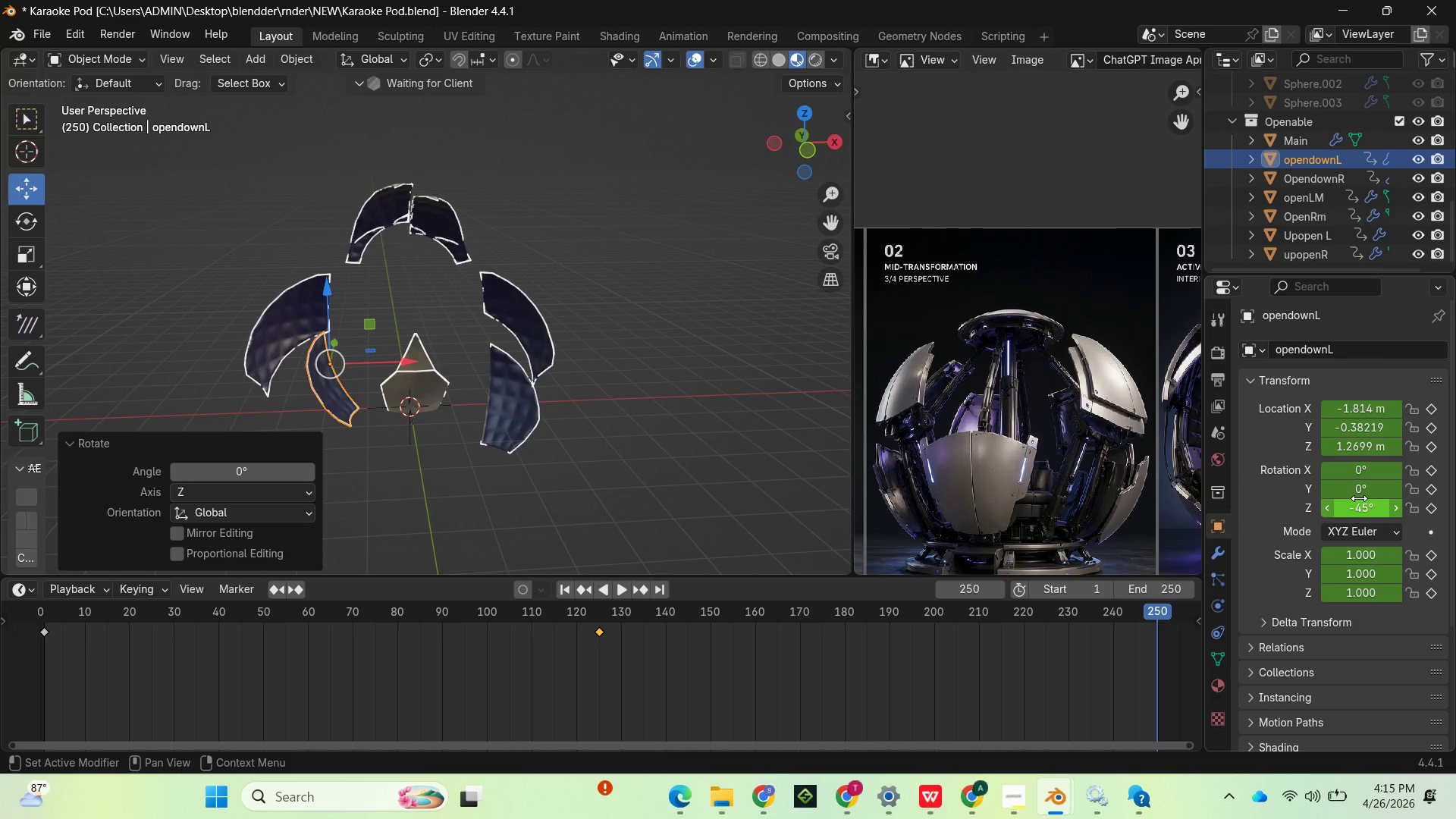 
left_click([1359, 498])
 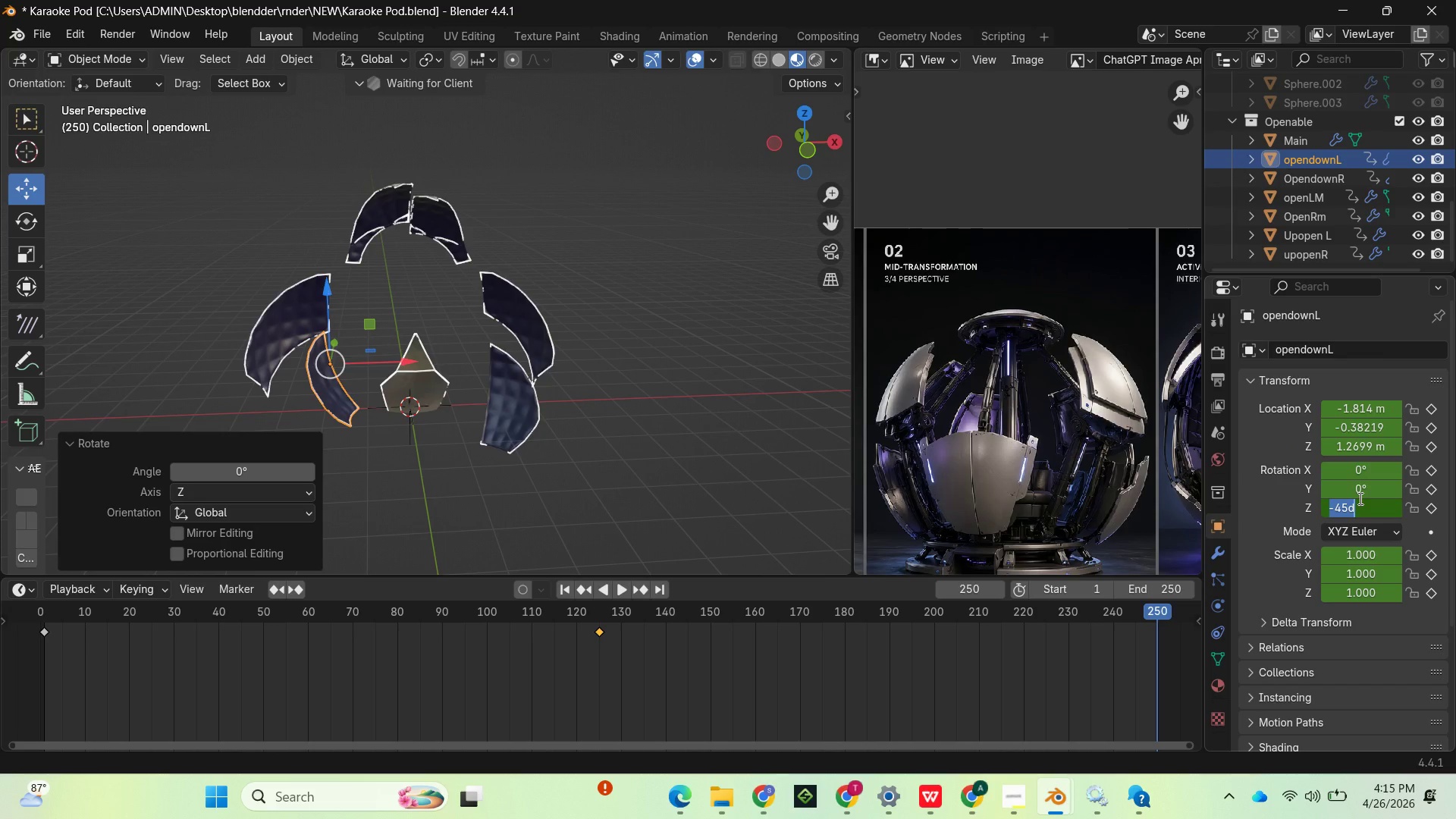 
type(-90)
 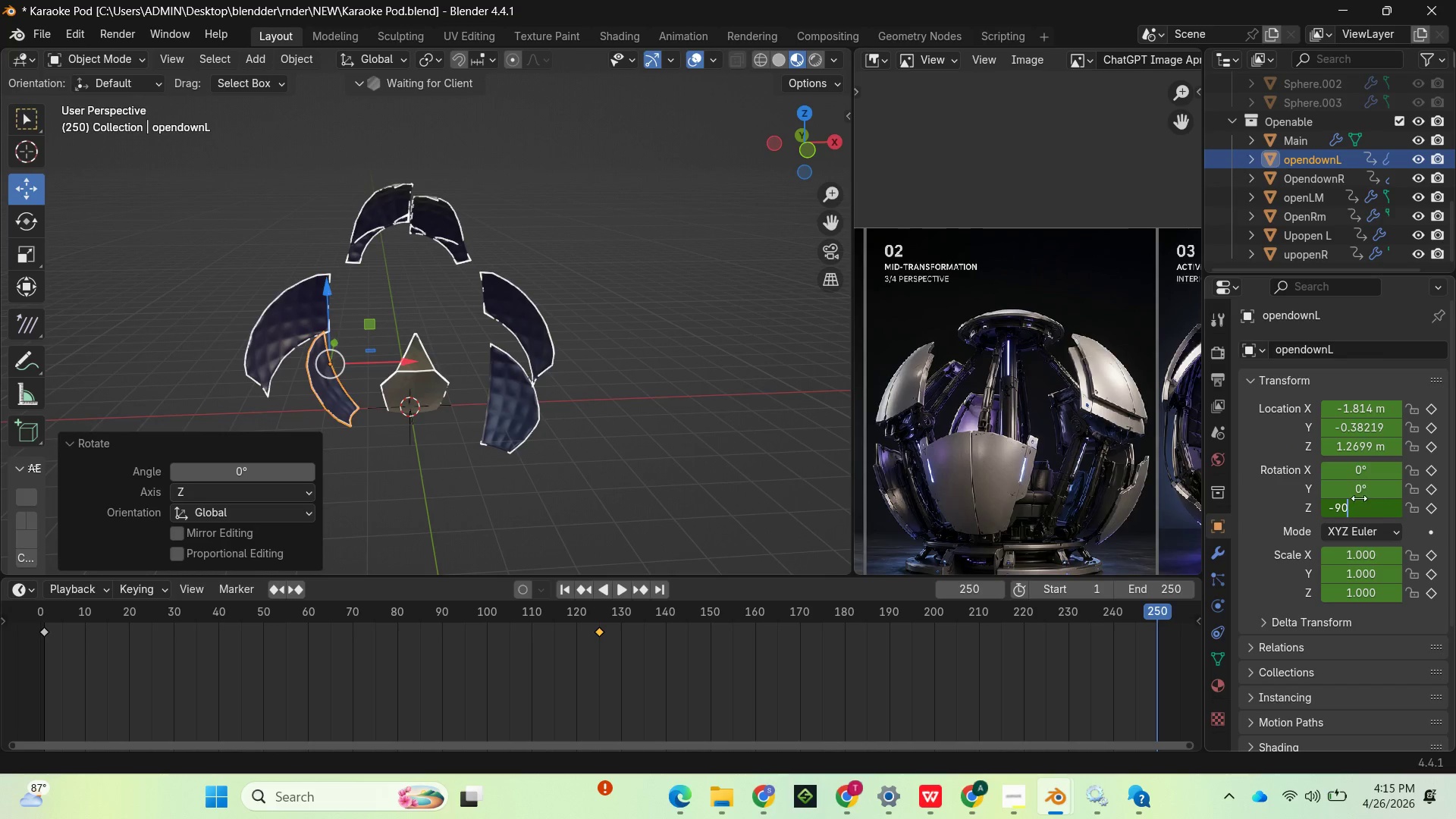 
key(Enter)
 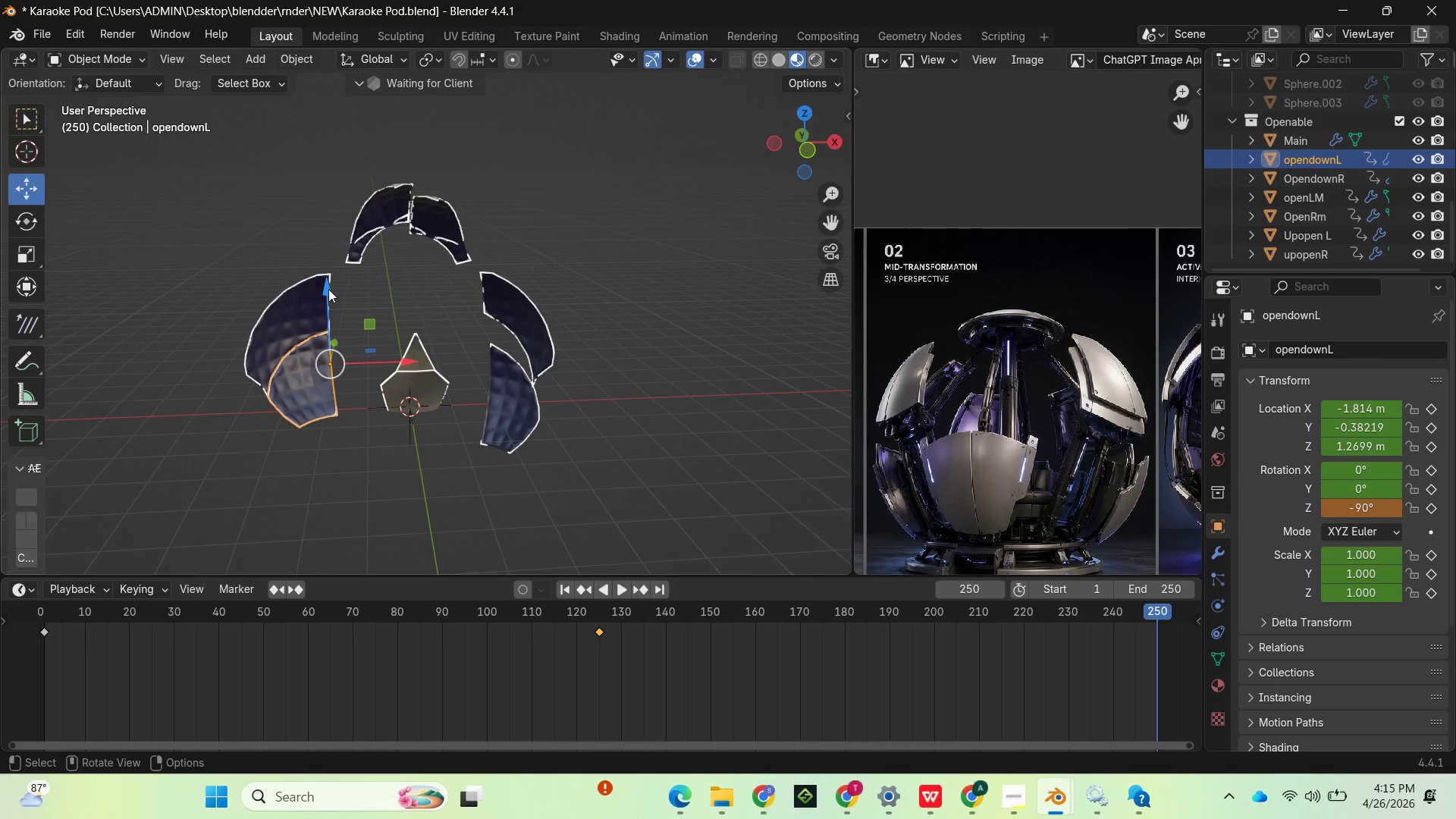 
left_click_drag(start_coordinate=[328, 289], to_coordinate=[330, 324])
 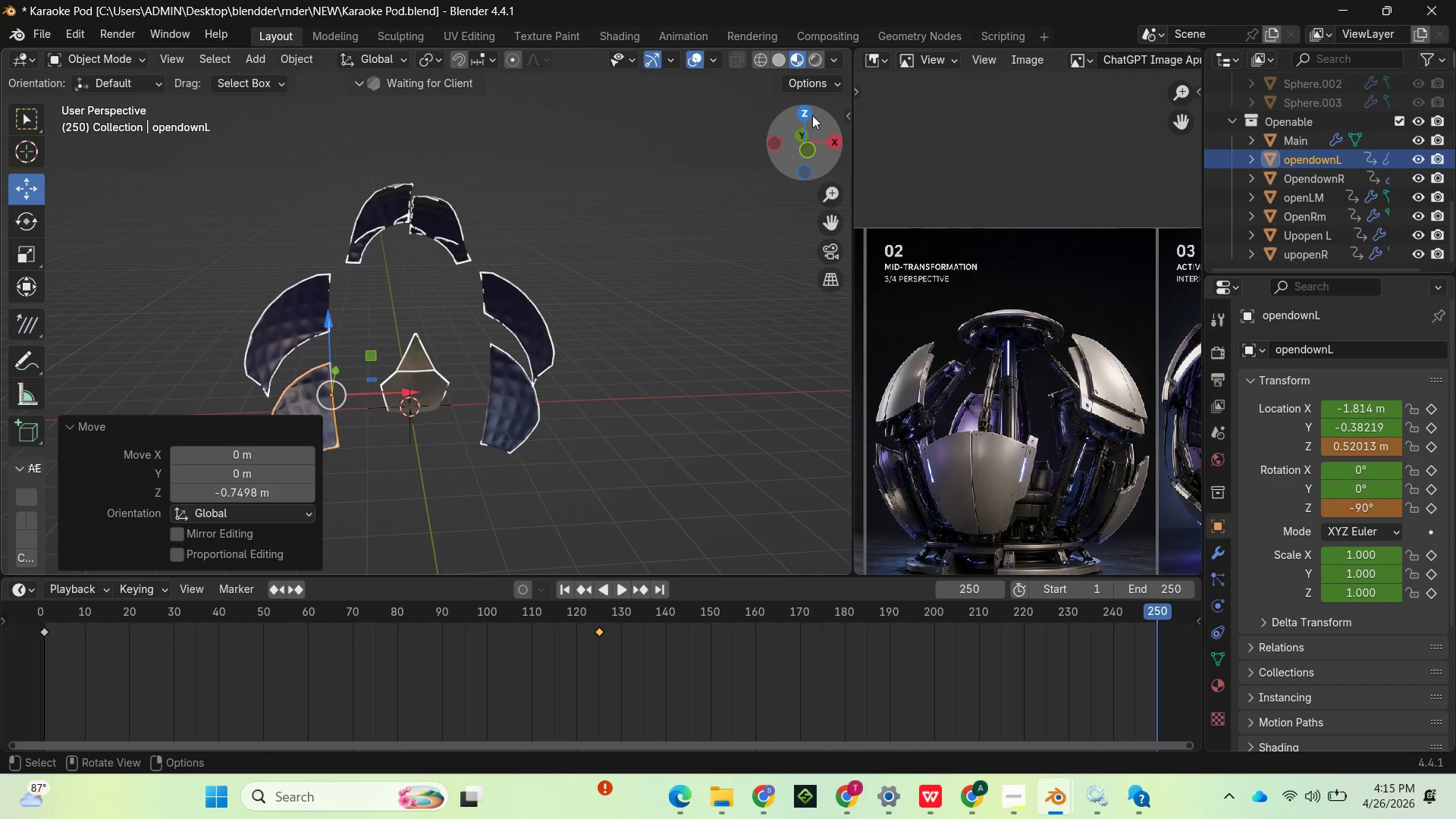 
left_click_drag(start_coordinate=[799, 124], to_coordinate=[845, 548])
 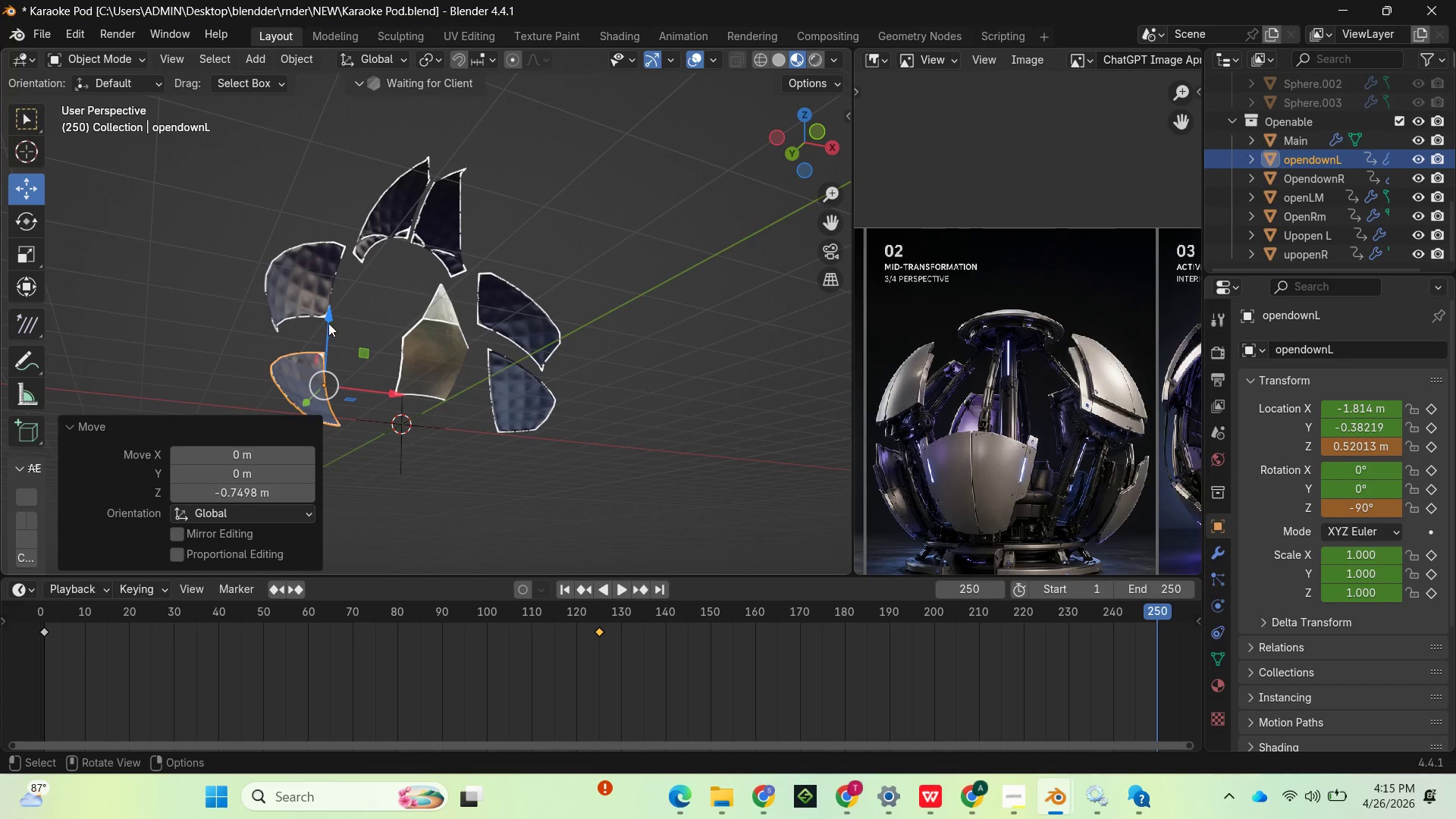 
left_click_drag(start_coordinate=[329, 315], to_coordinate=[330, 304])
 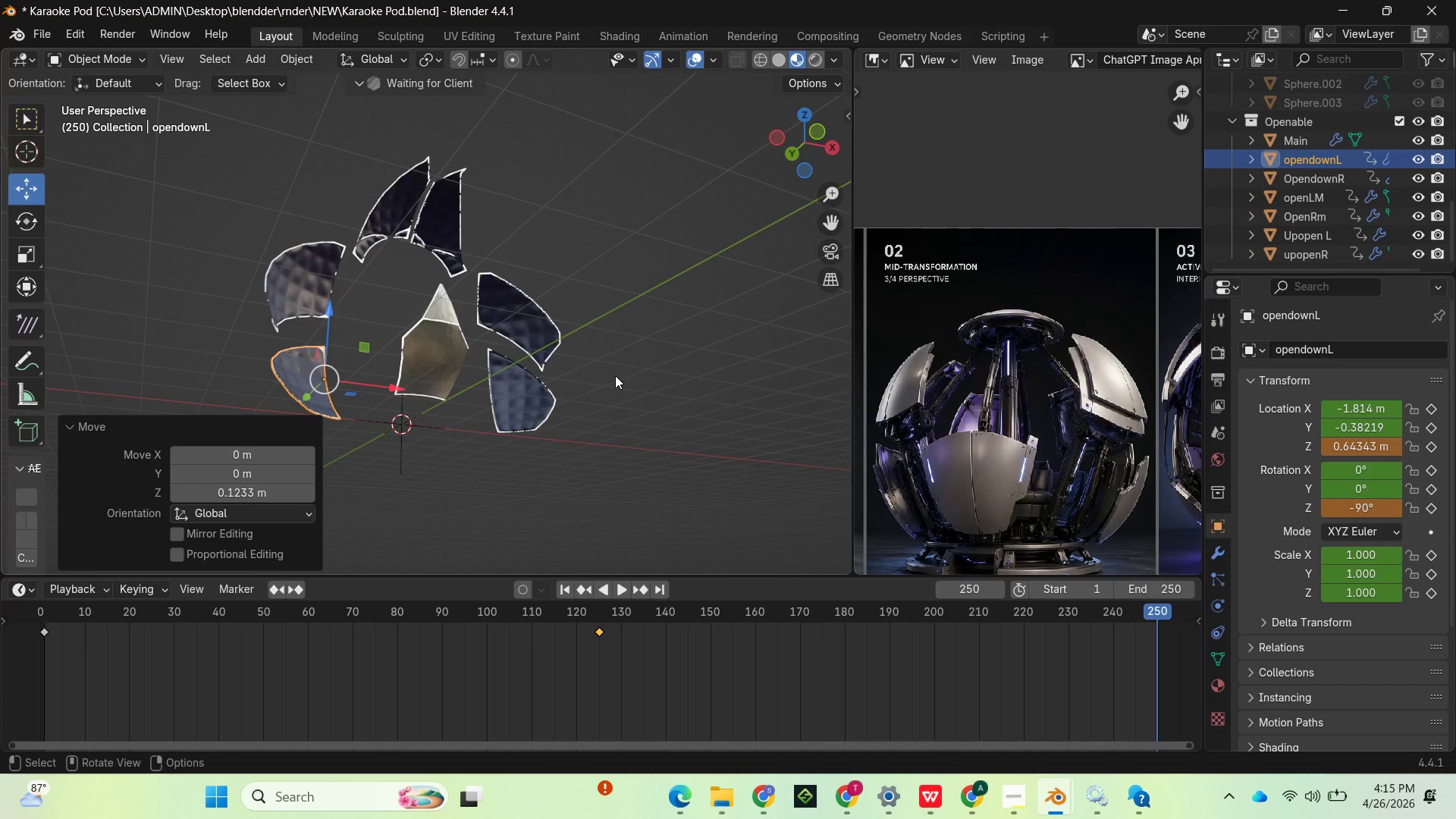 
key(I)
 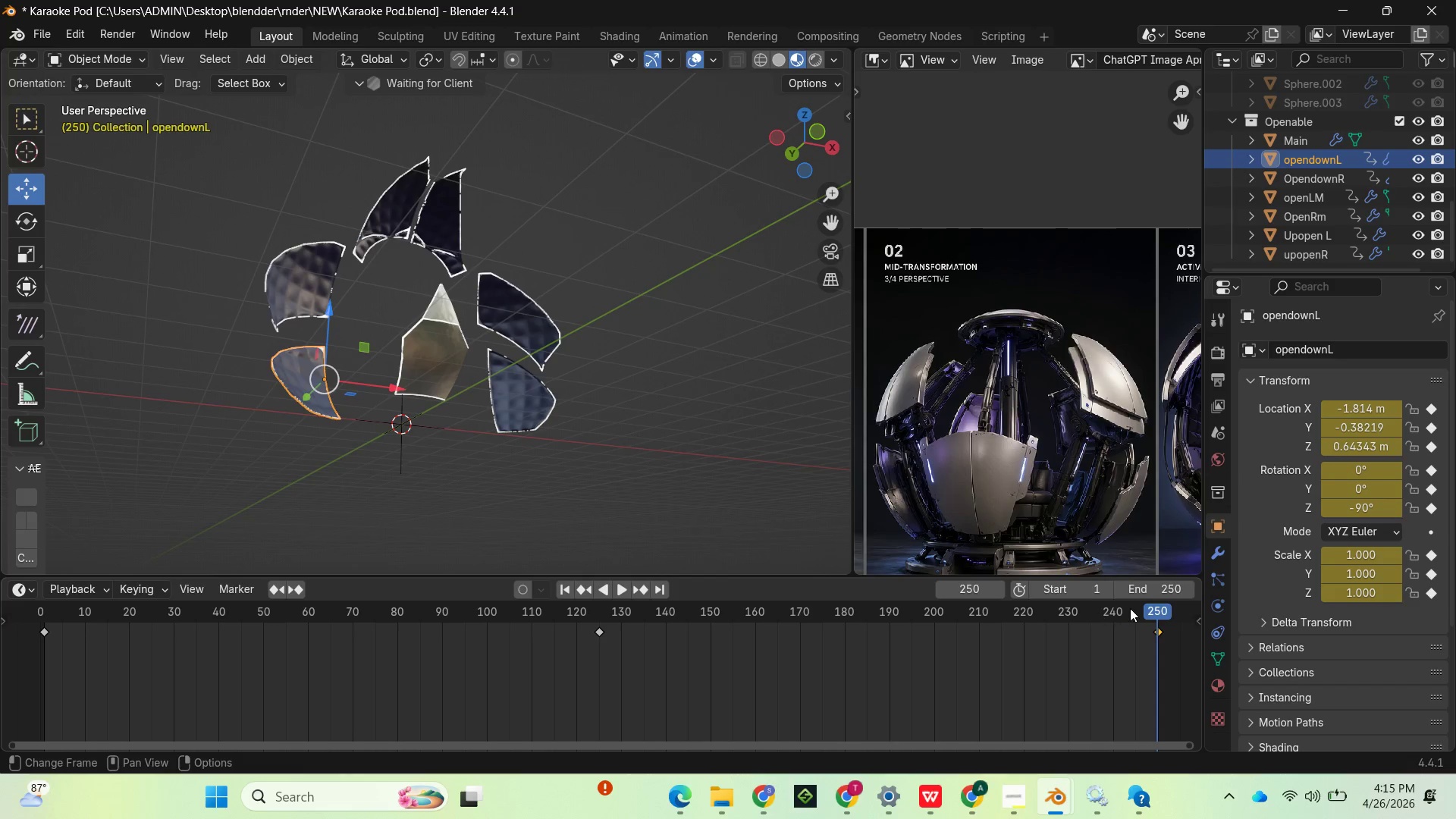 
left_click_drag(start_coordinate=[1159, 607], to_coordinate=[1156, 678])
 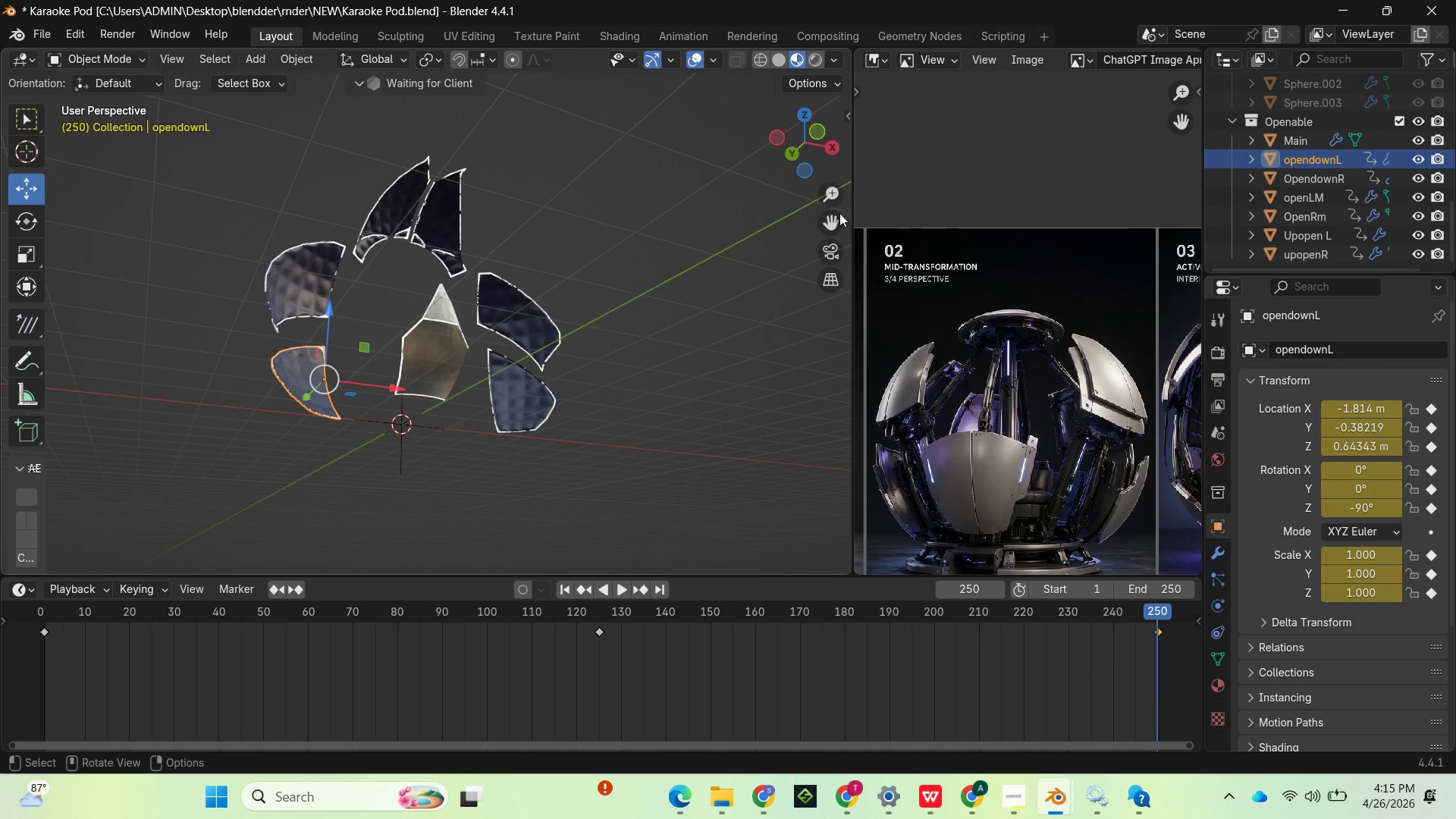 
left_click_drag(start_coordinate=[837, 218], to_coordinate=[827, 309])
 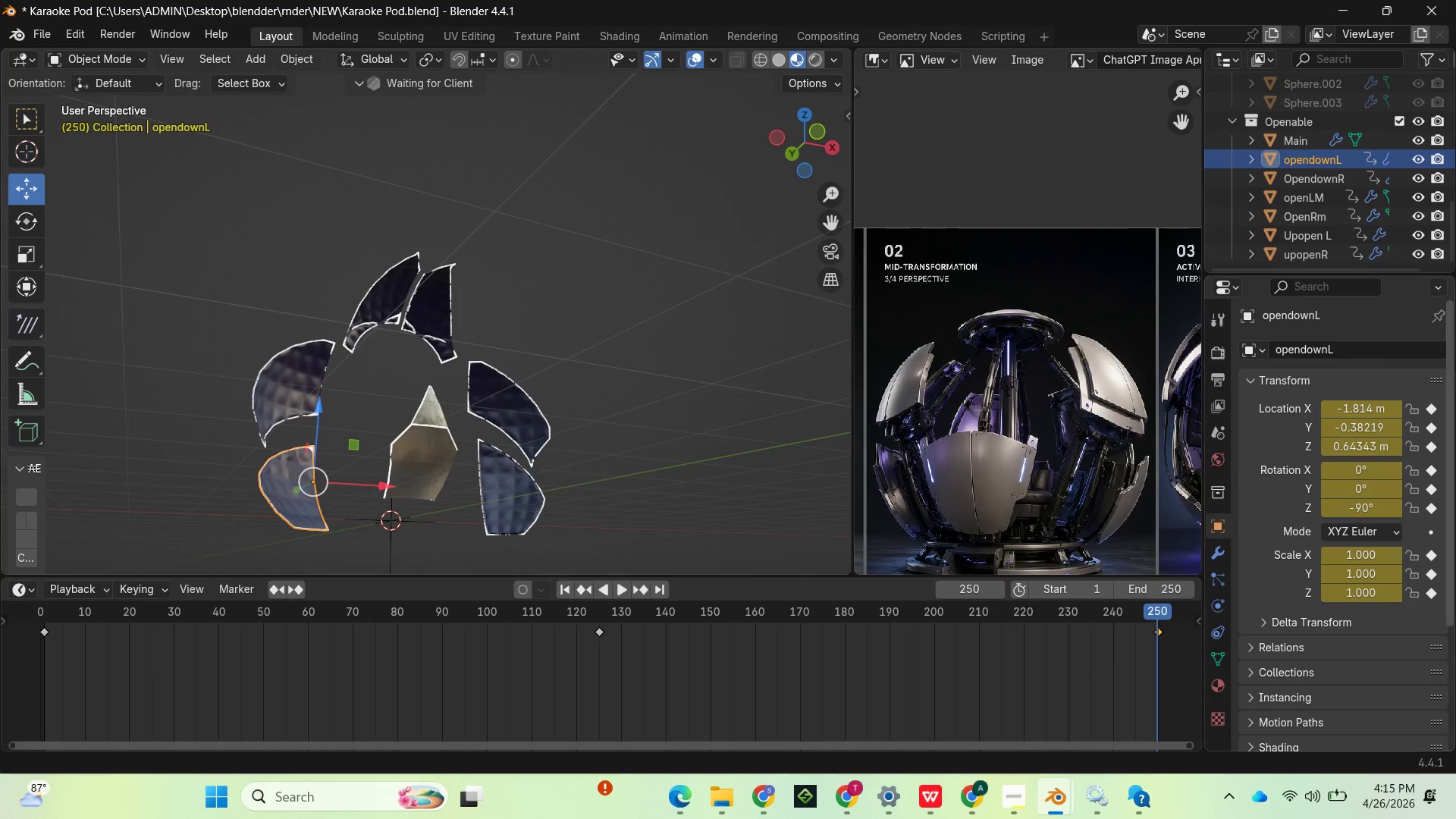 
scroll: coordinate [1322, 175], scroll_direction: up, amount: 12.0
 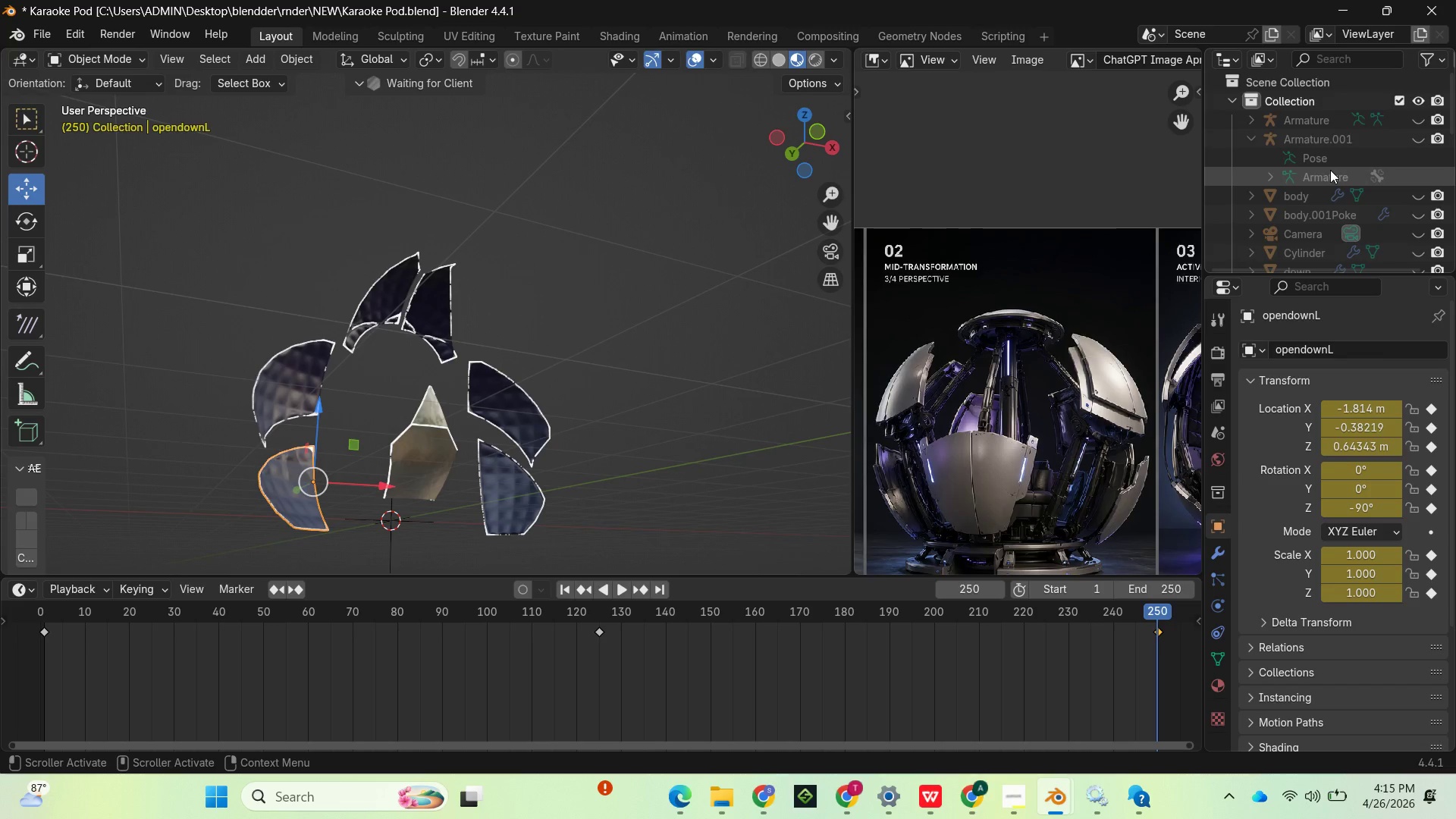 
scroll: coordinate [1326, 180], scroll_direction: down, amount: 2.0
 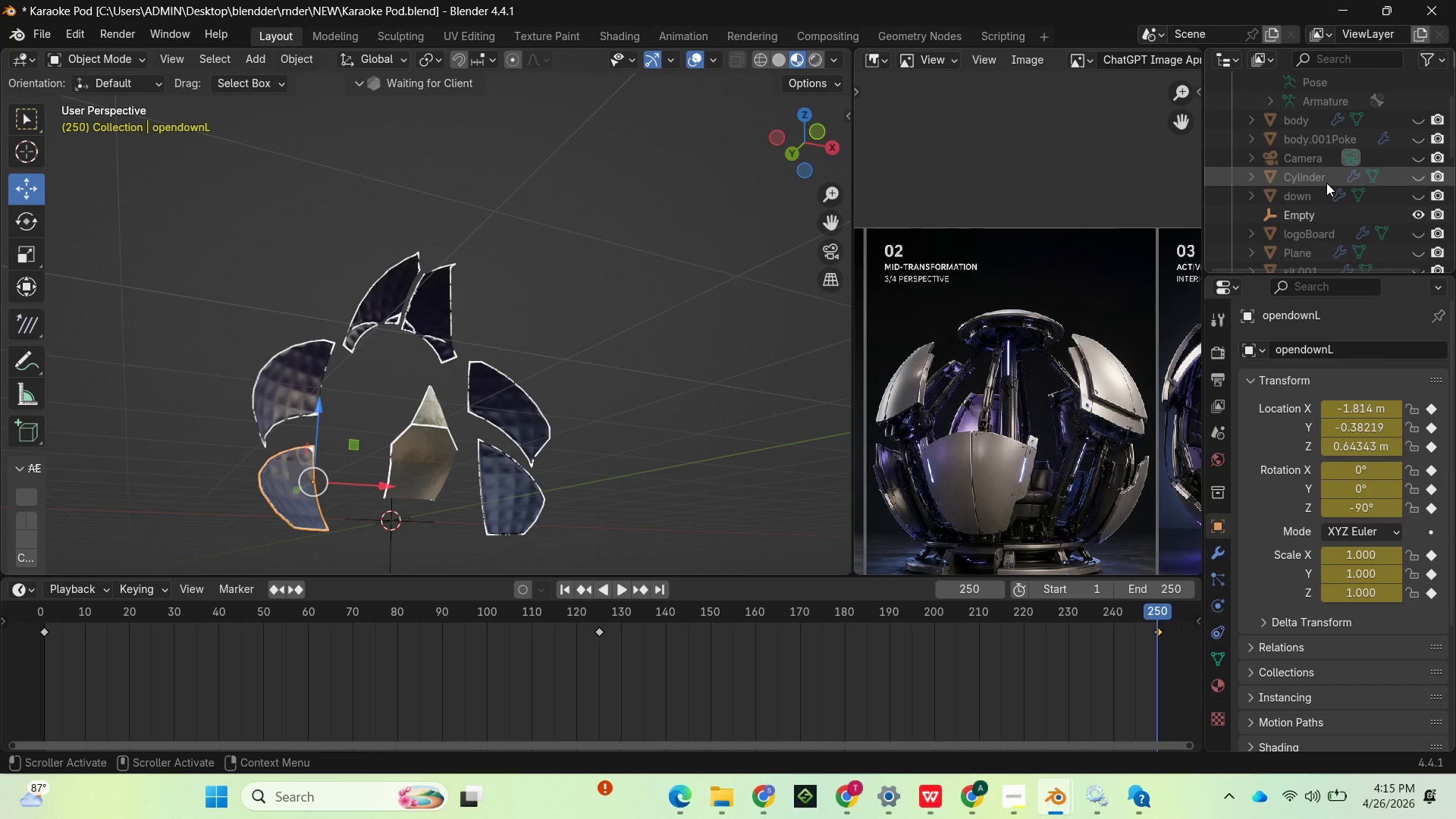 
scroll: coordinate [1326, 183], scroll_direction: up, amount: 1.0
 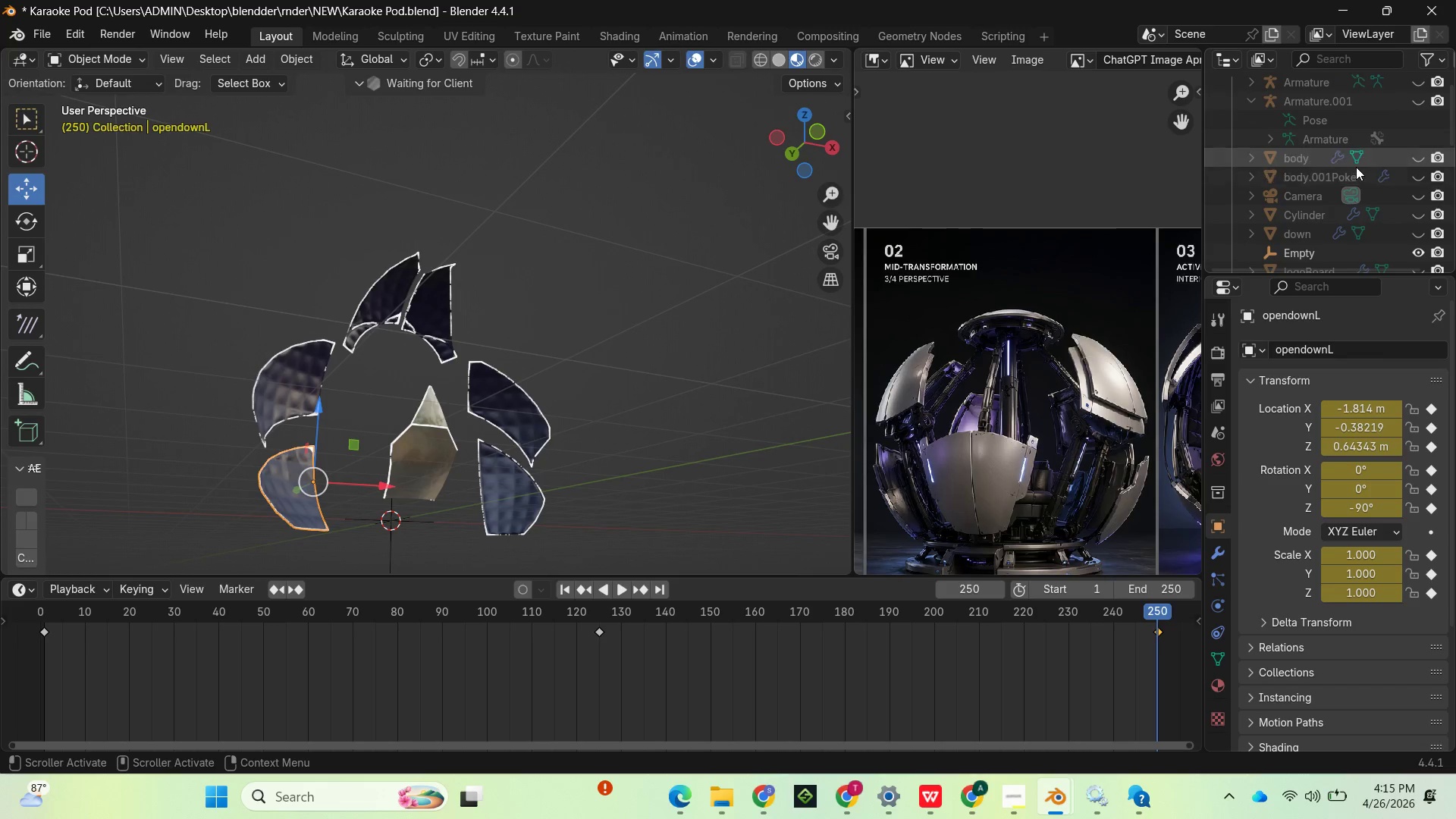 
scroll: coordinate [1350, 189], scroll_direction: down, amount: 4.0
 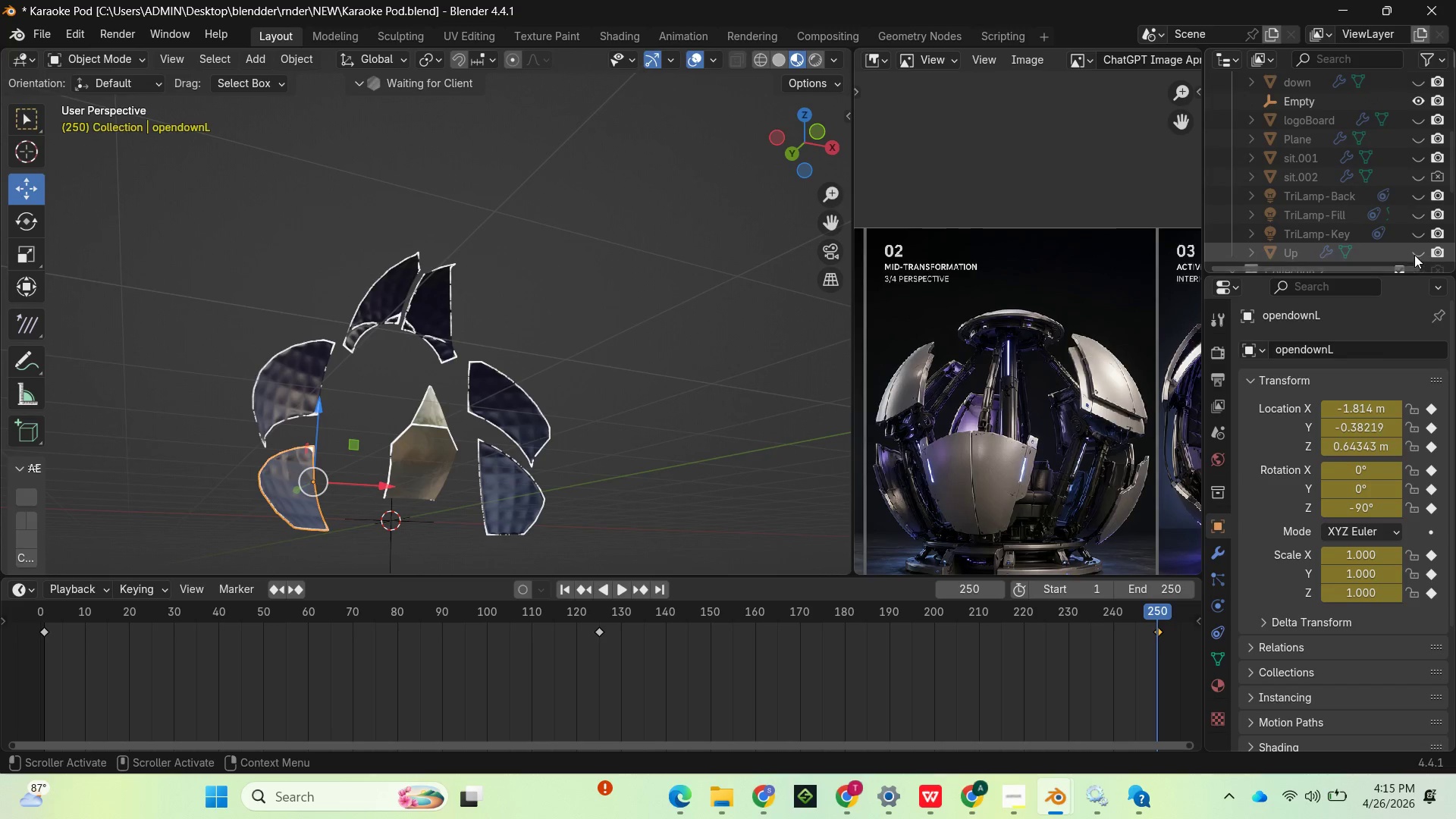 
left_click([1414, 252])
 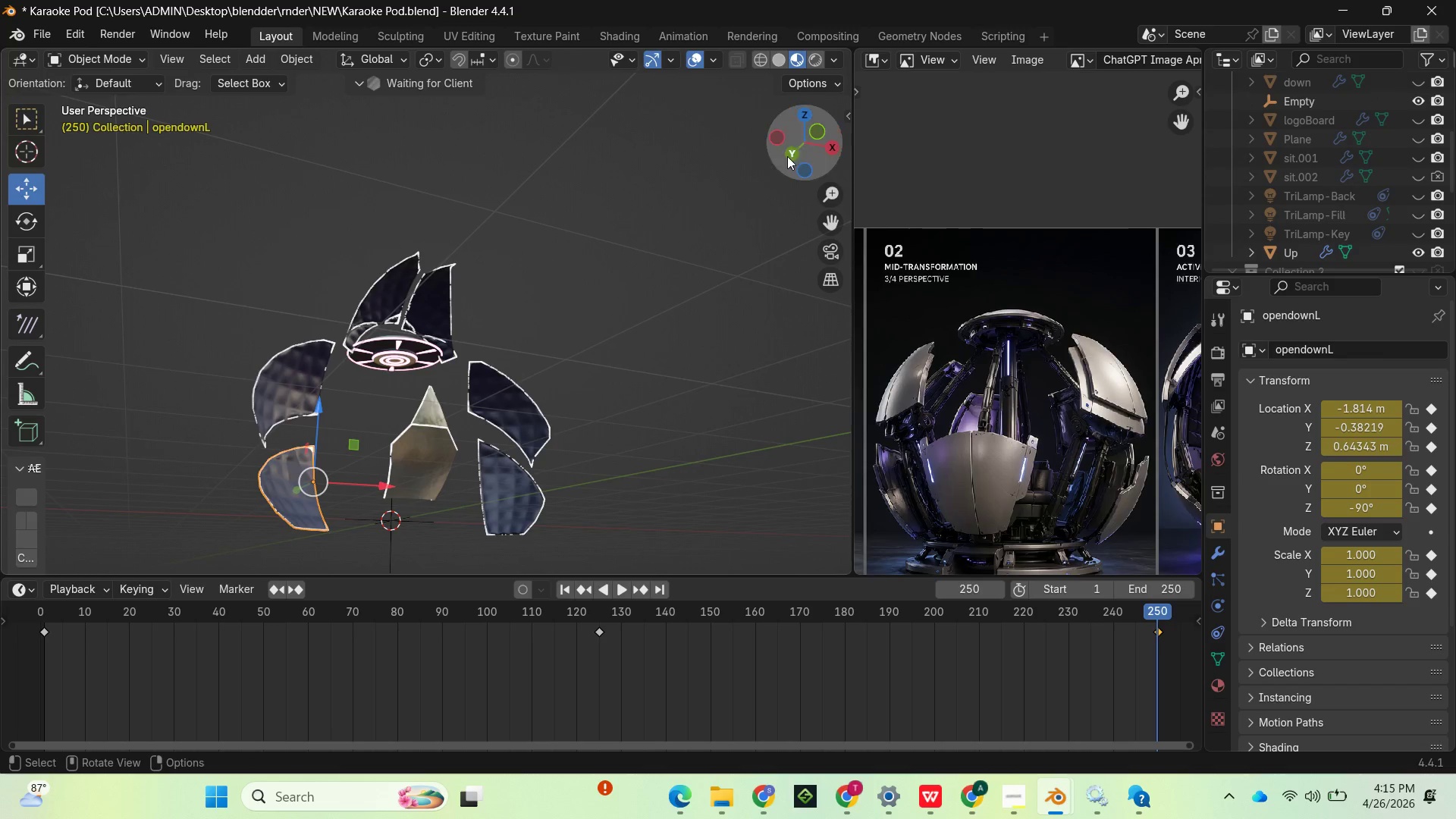 
left_click_drag(start_coordinate=[795, 145], to_coordinate=[724, 193])
 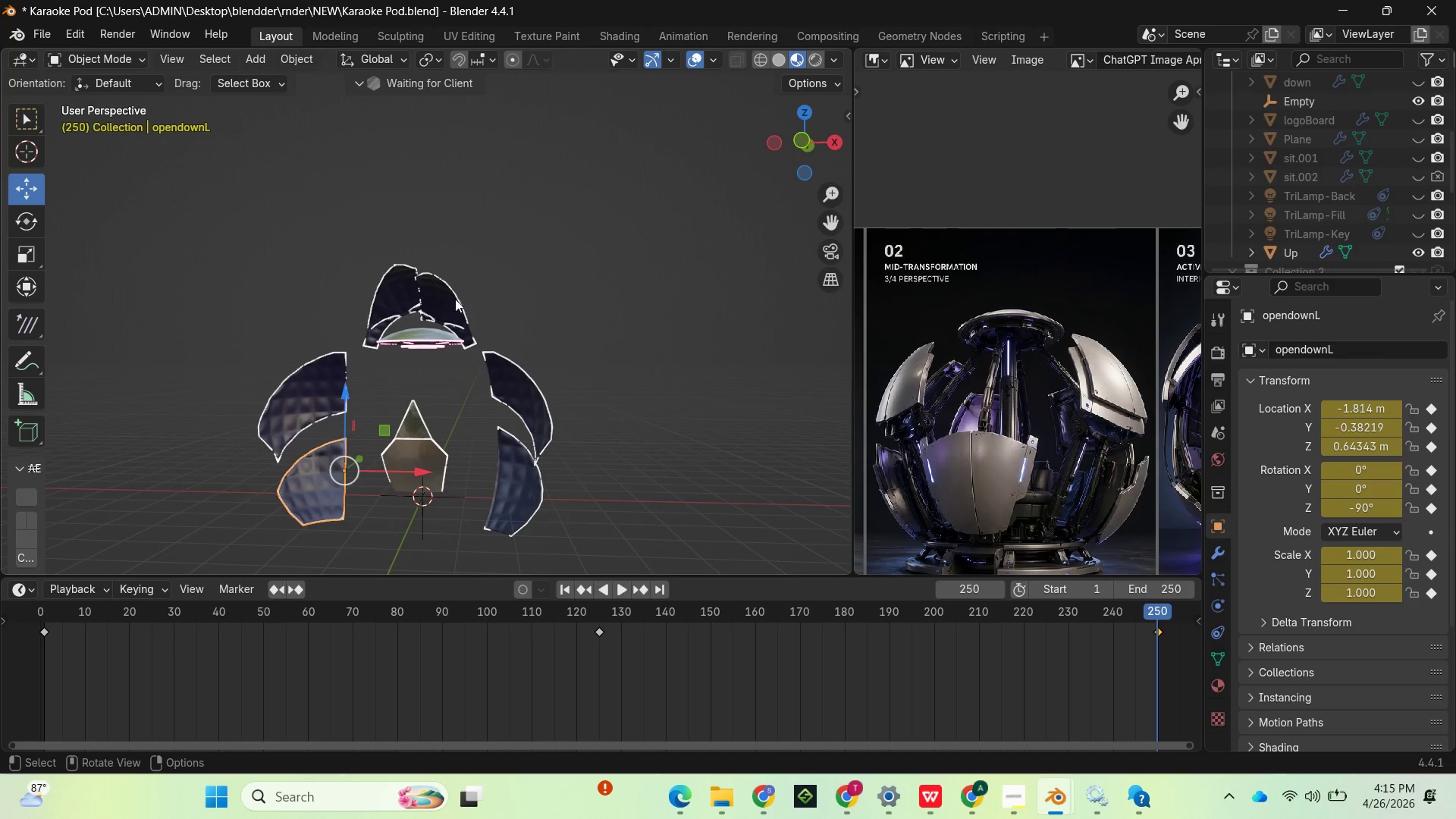 
left_click([454, 299])
 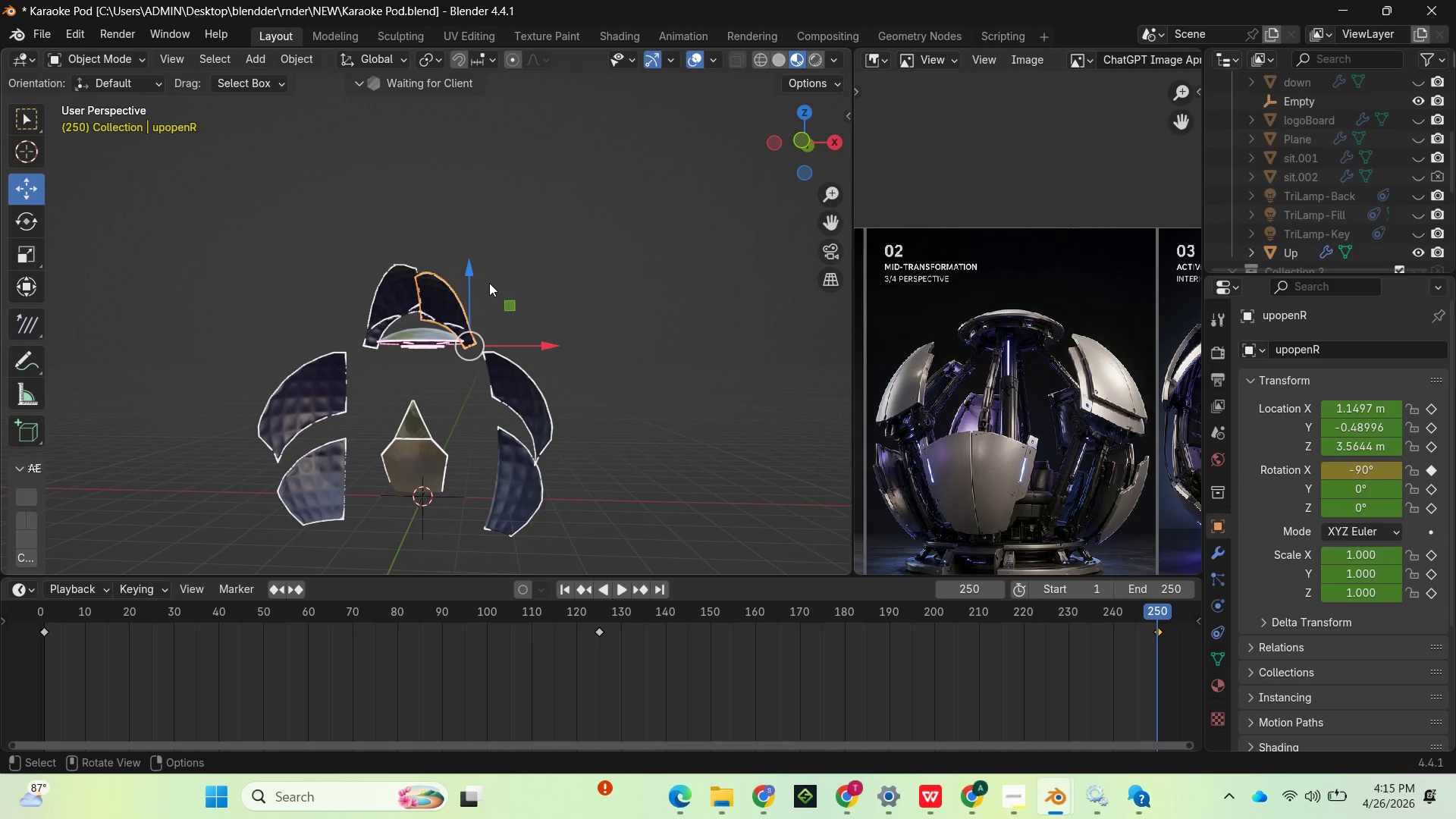 
left_click_drag(start_coordinate=[472, 274], to_coordinate=[475, 256])
 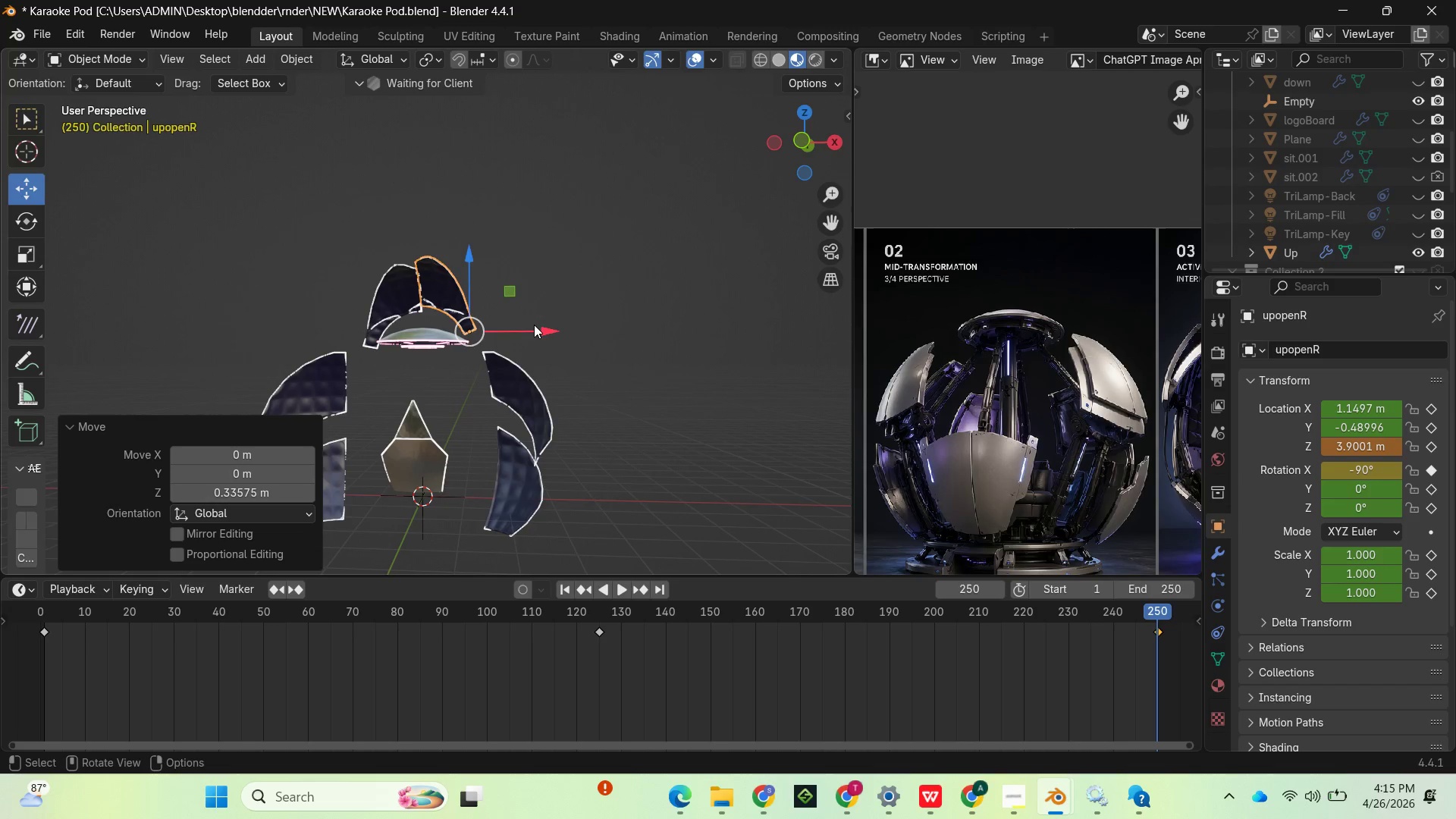 
left_click_drag(start_coordinate=[534, 325], to_coordinate=[557, 327])
 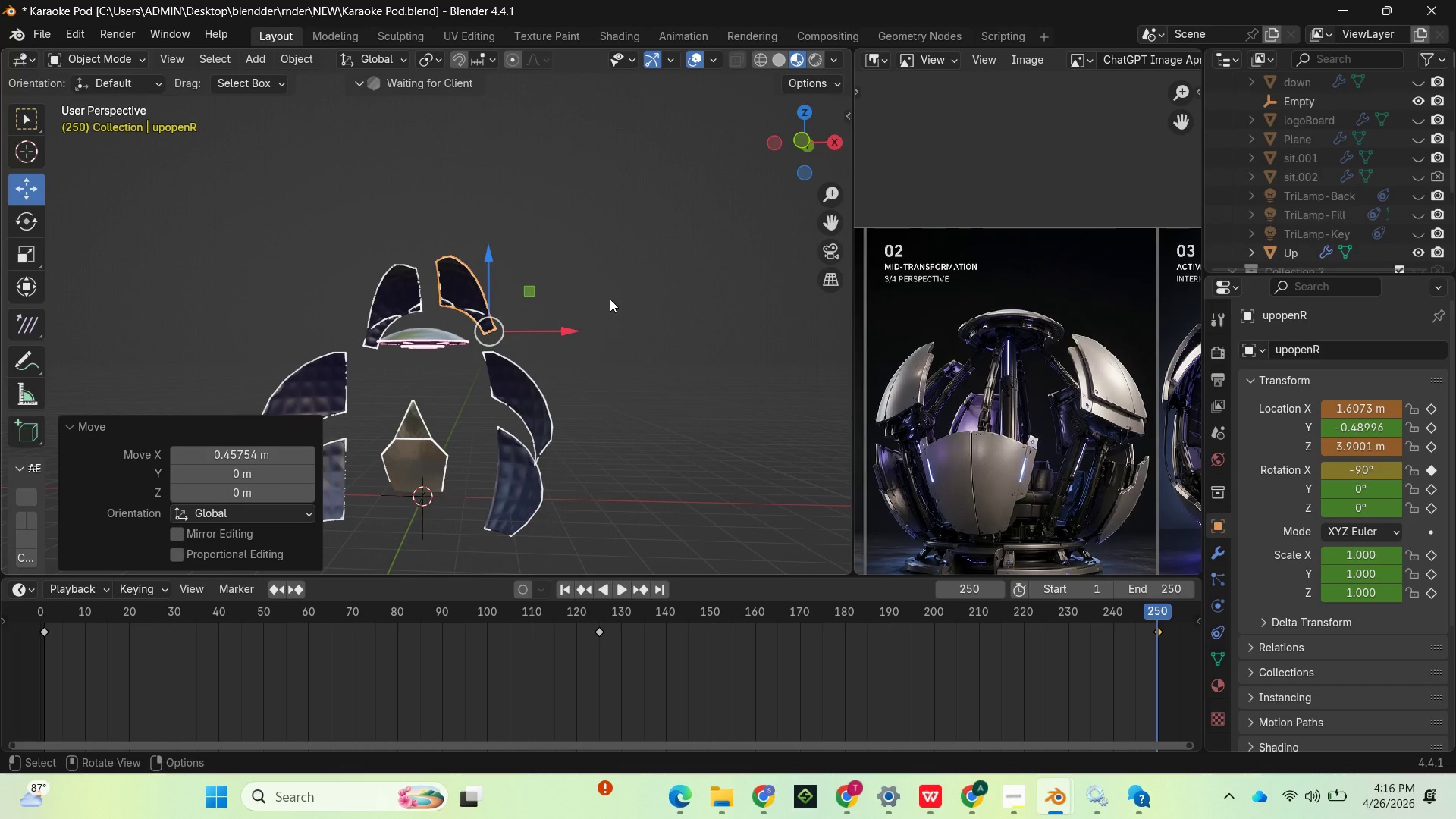 
key(I)
 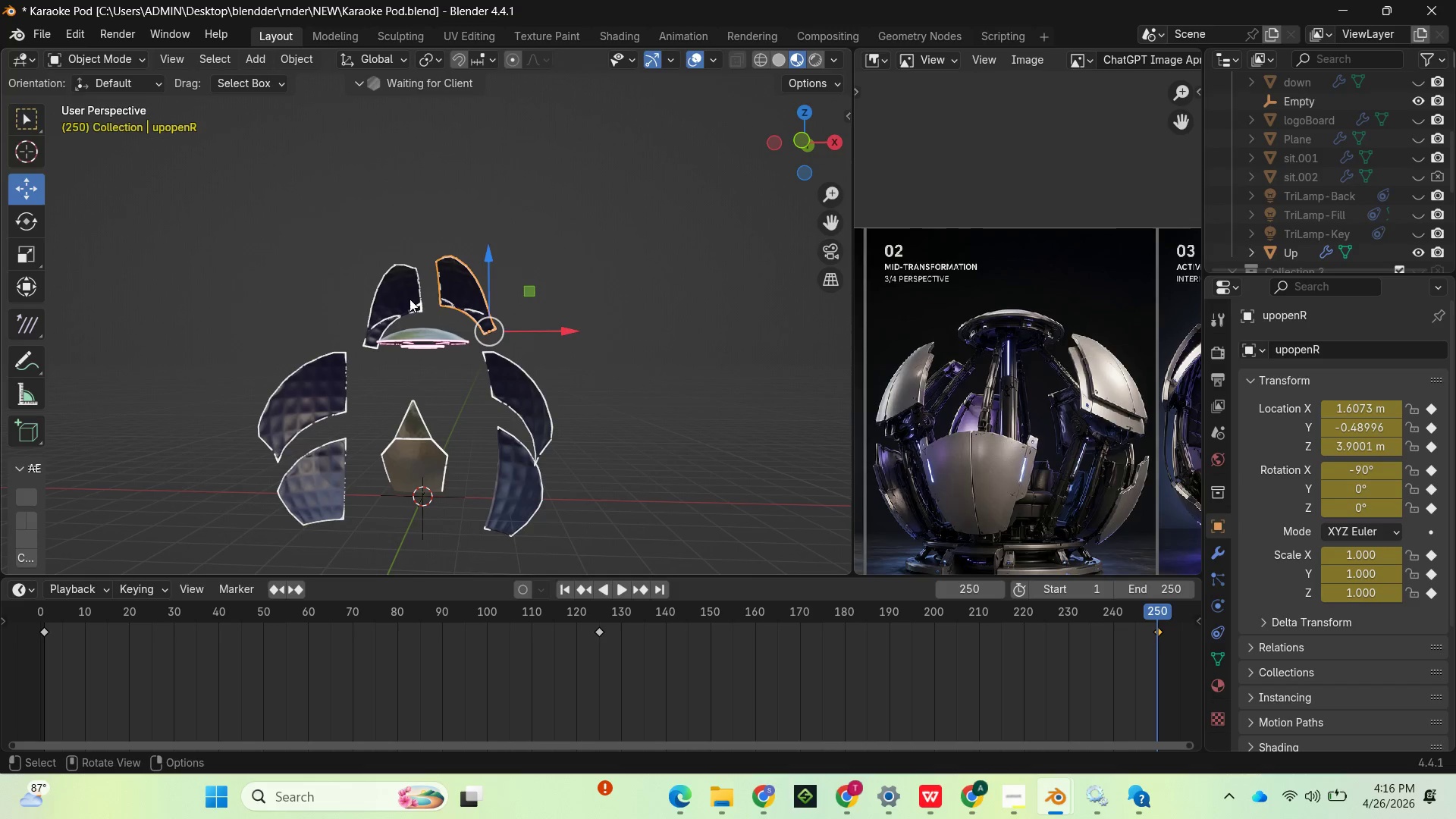 
left_click([407, 299])
 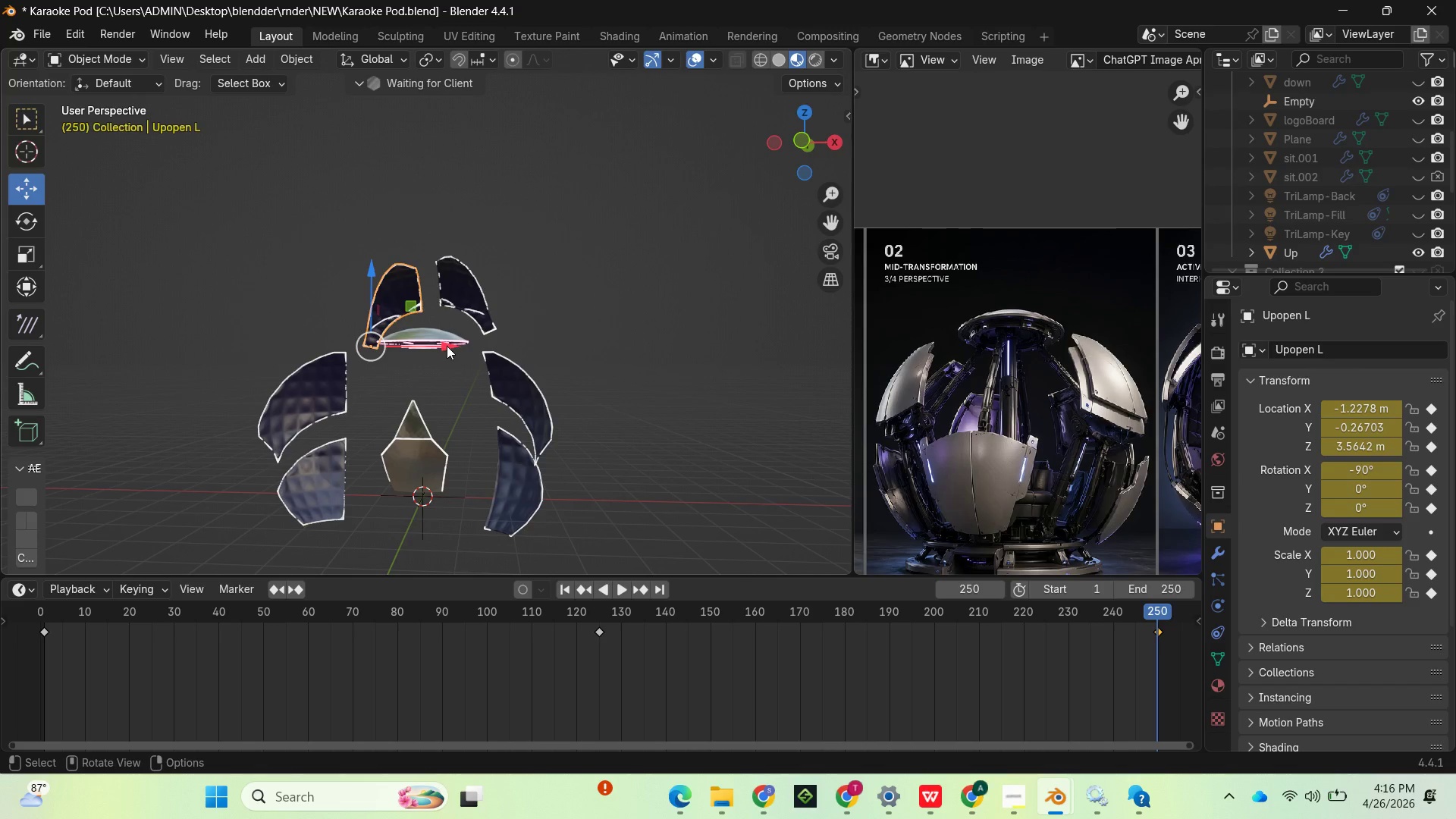 
left_click_drag(start_coordinate=[447, 346], to_coordinate=[425, 346])
 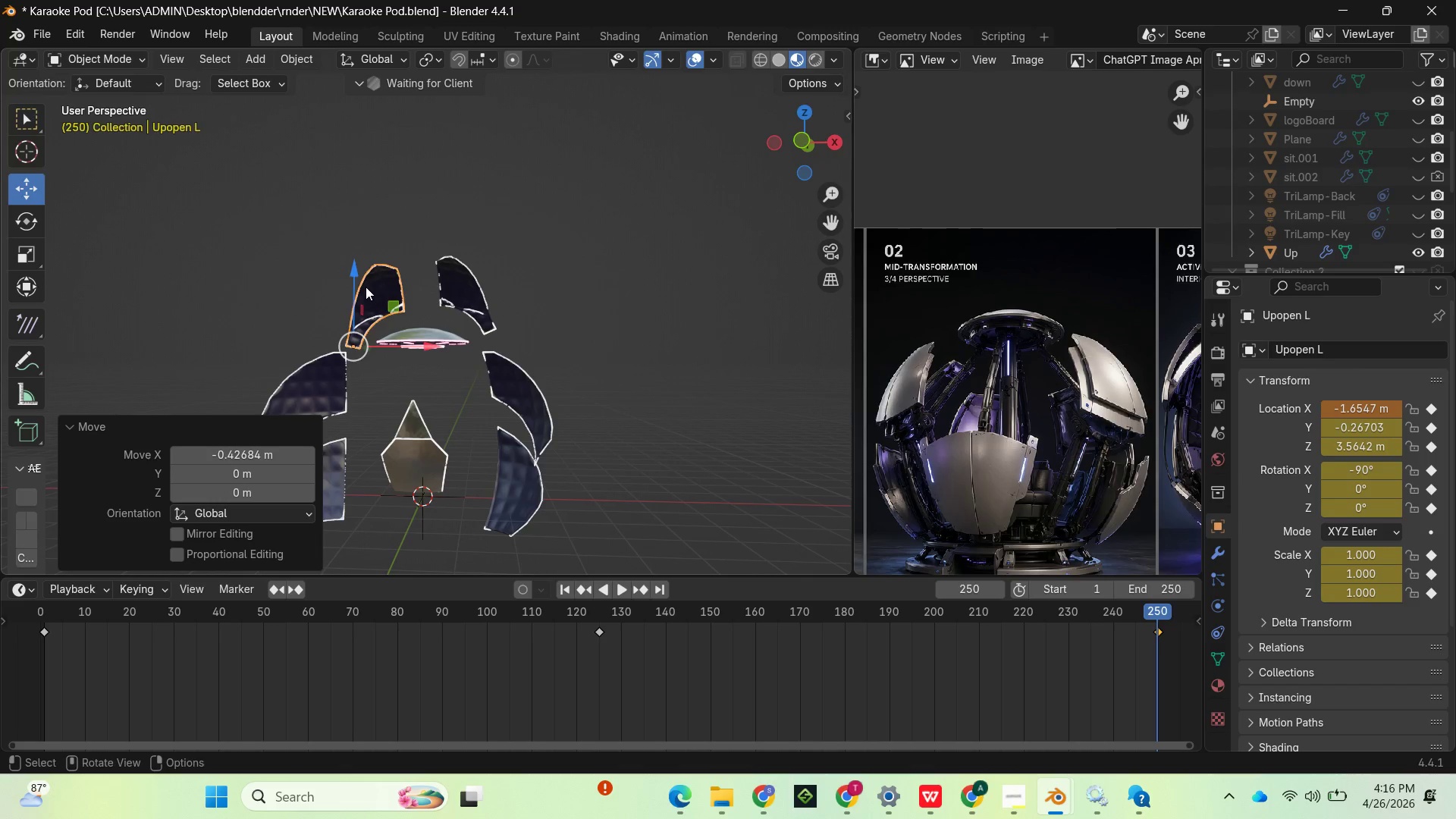 
left_click_drag(start_coordinate=[361, 282], to_coordinate=[356, 263])
 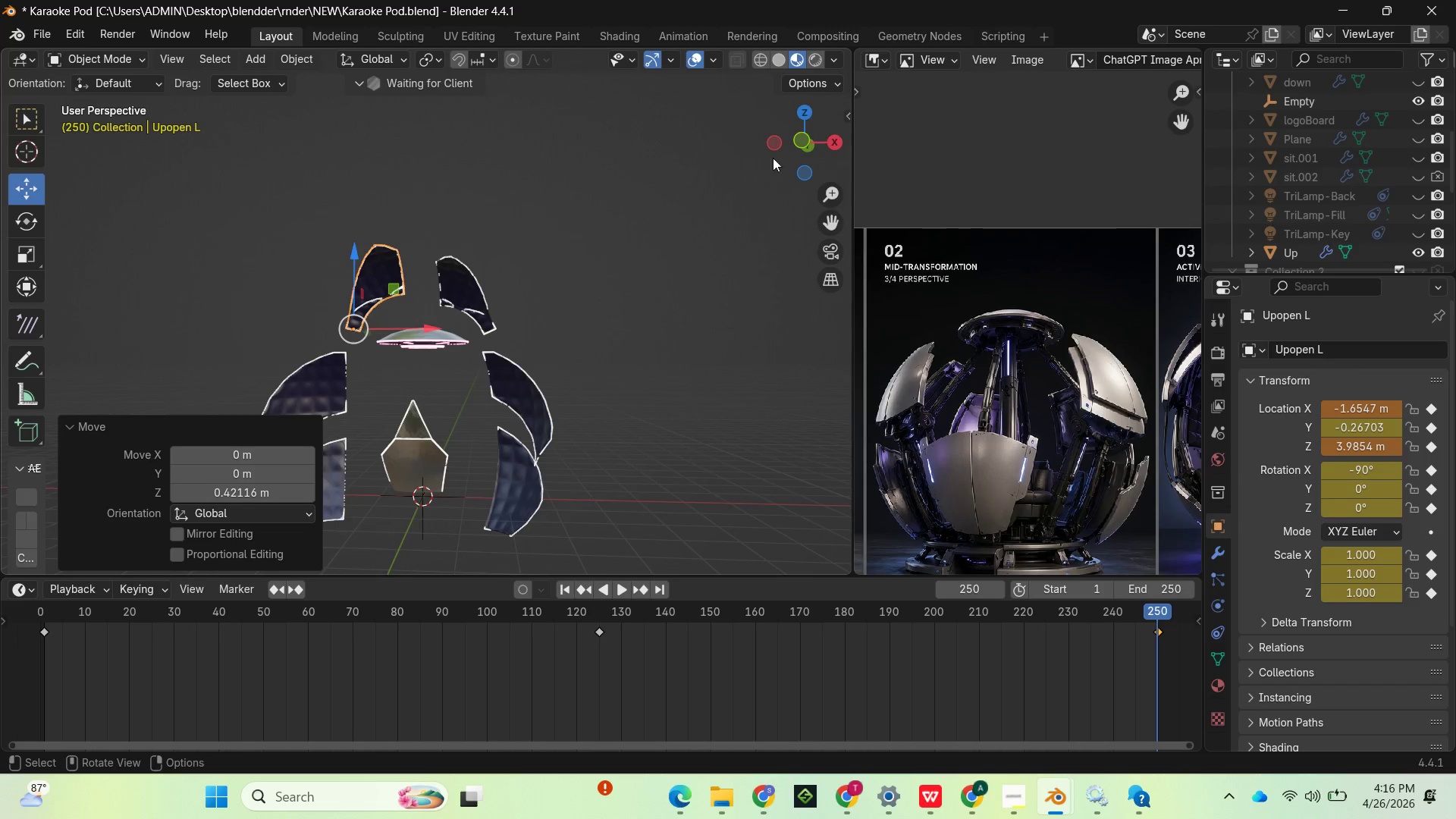 
left_click_drag(start_coordinate=[783, 145], to_coordinate=[845, 95])
 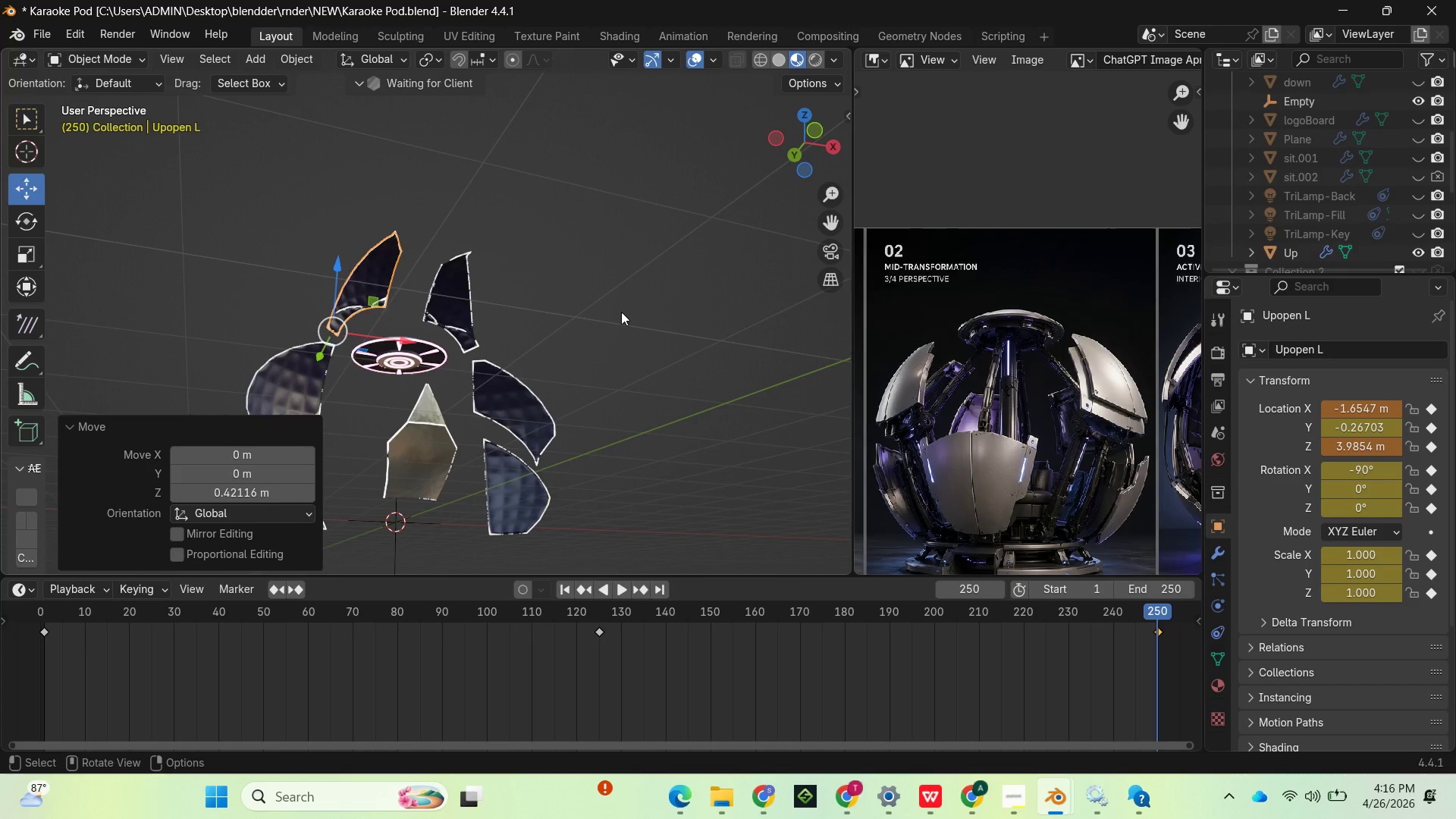 
key(I)
 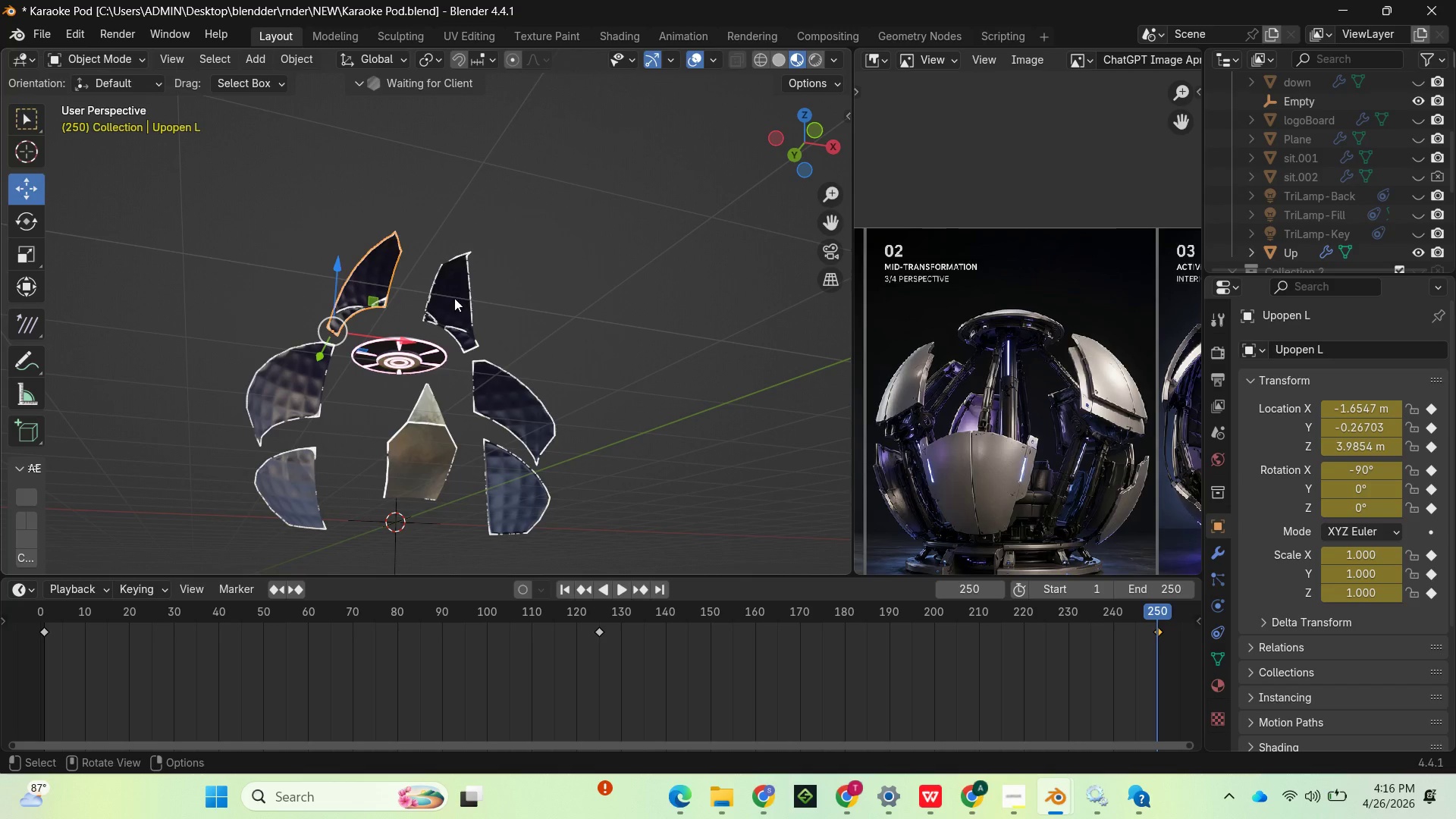 
left_click([454, 297])
 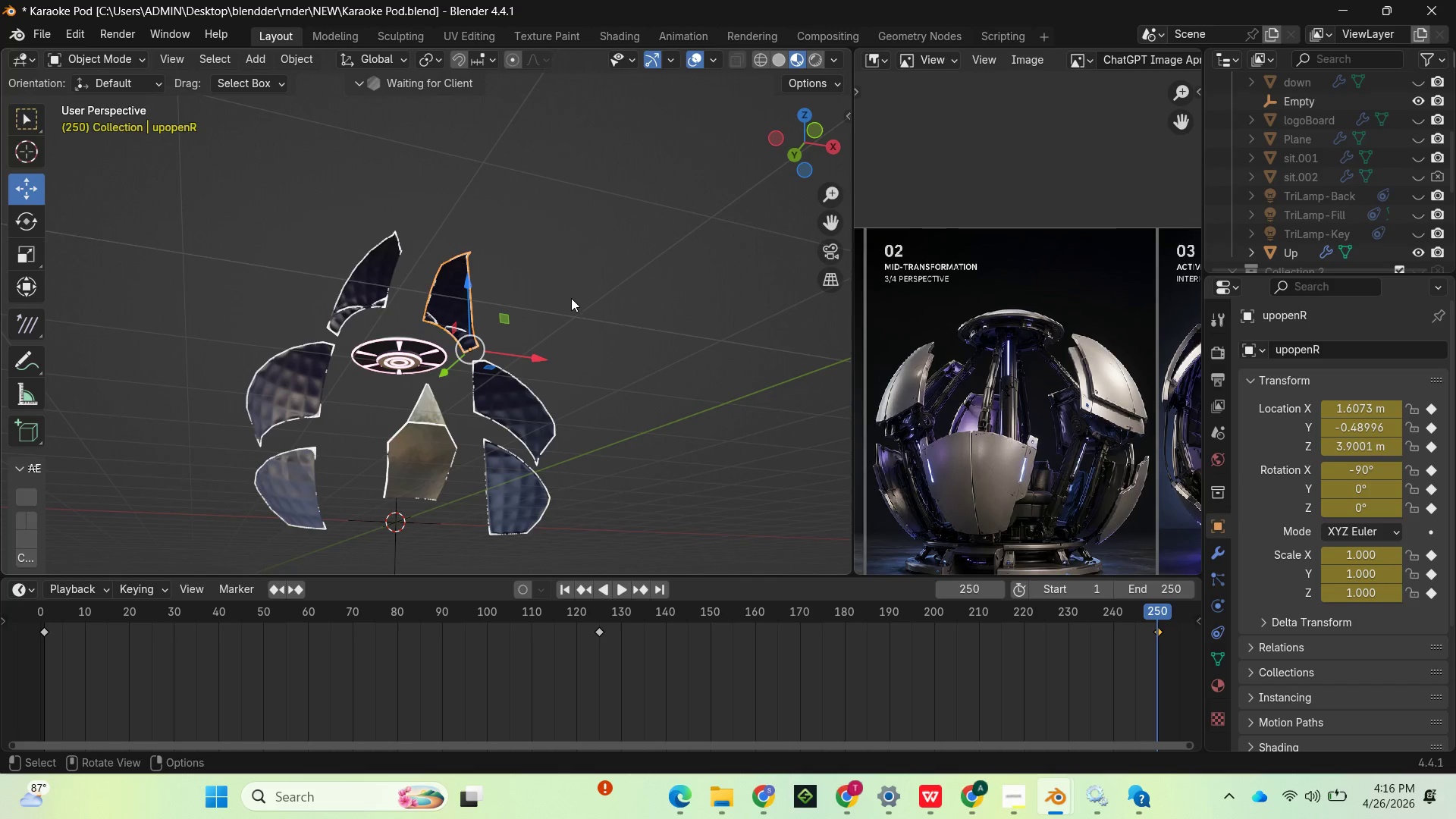 
key(I)
 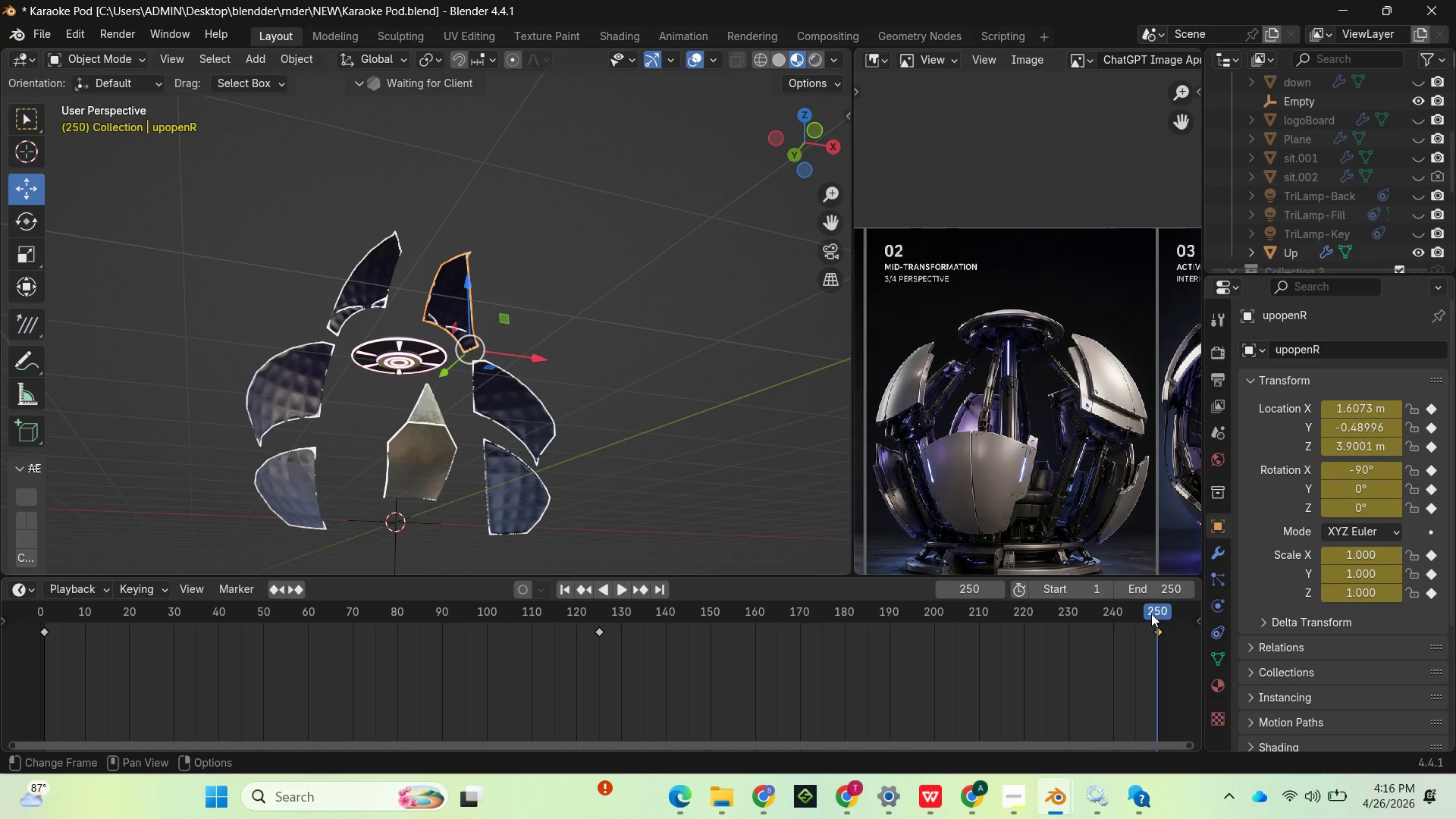 
wait(7.09)
 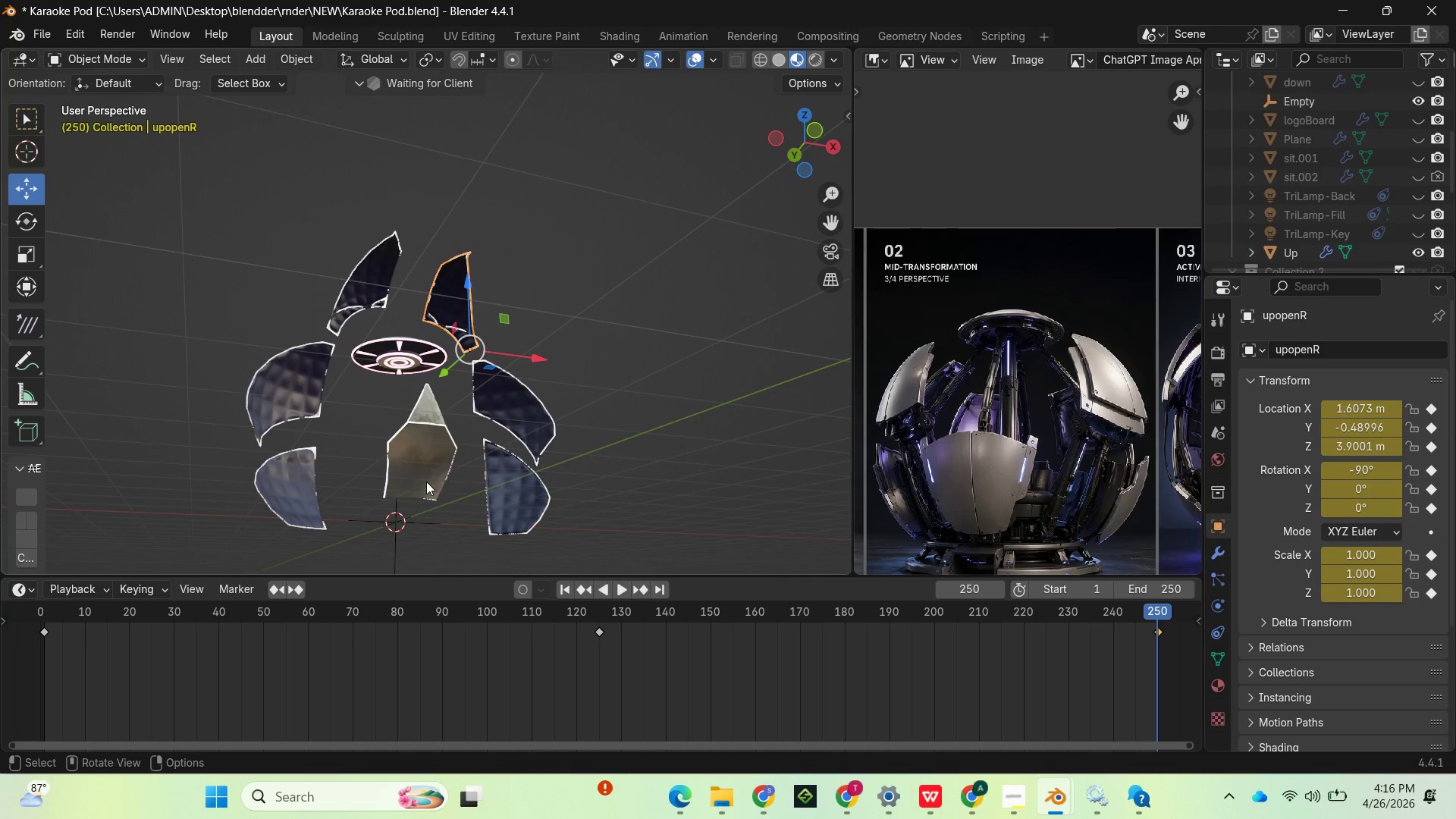 
left_click([1004, 800])